 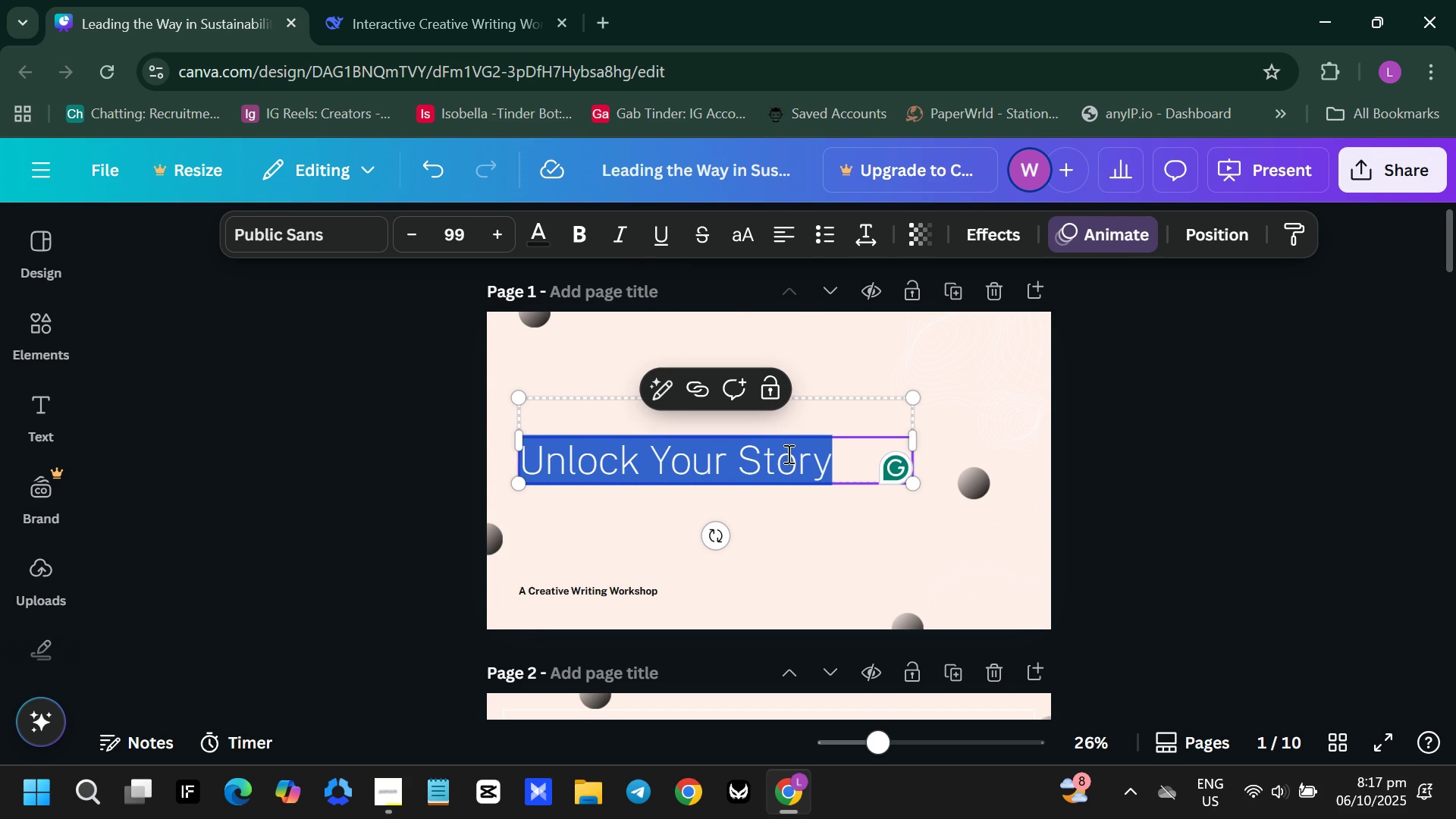 
triple_click([789, 454])
 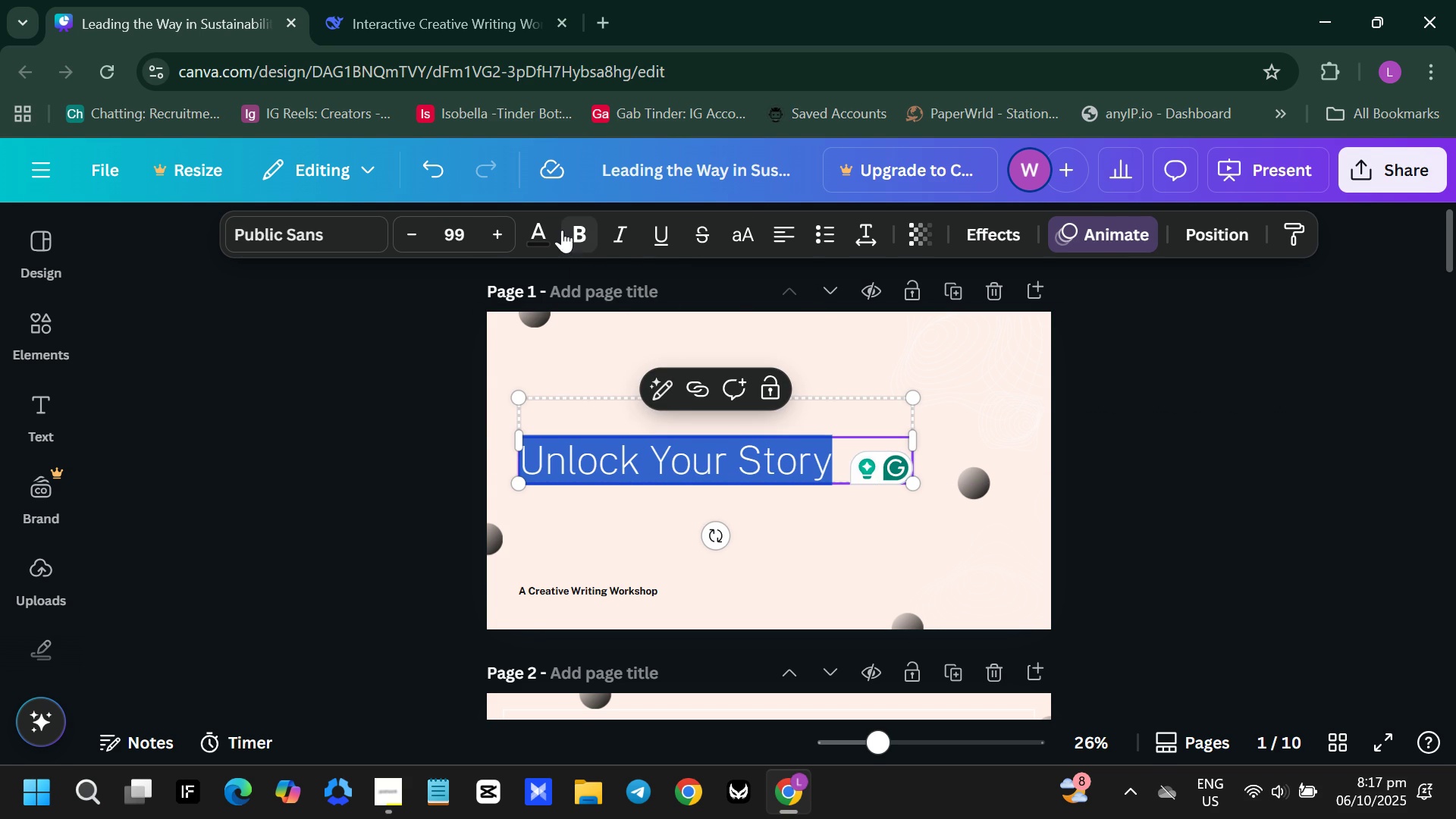 
left_click([567, 228])
 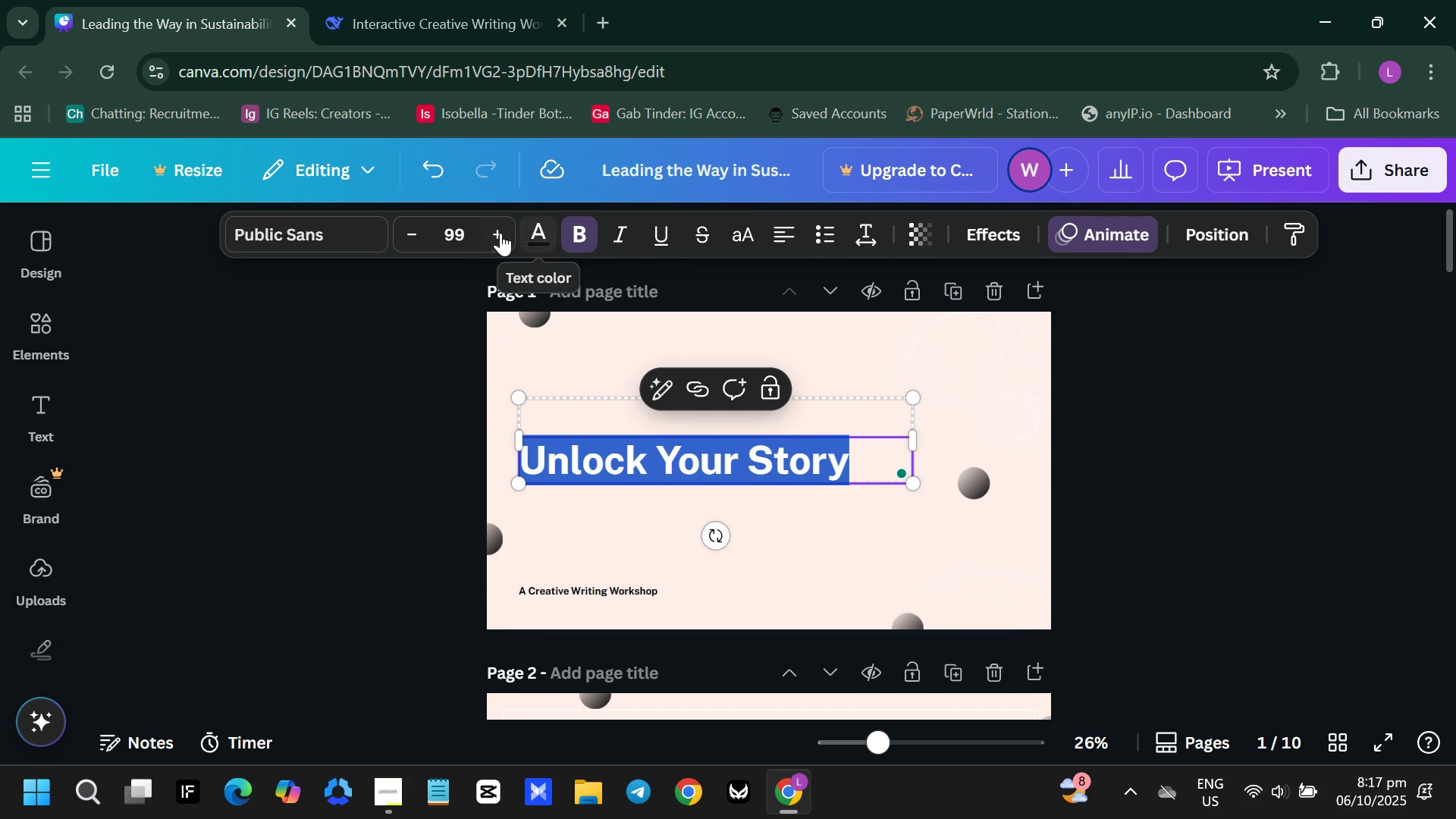 
double_click([491, 233])
 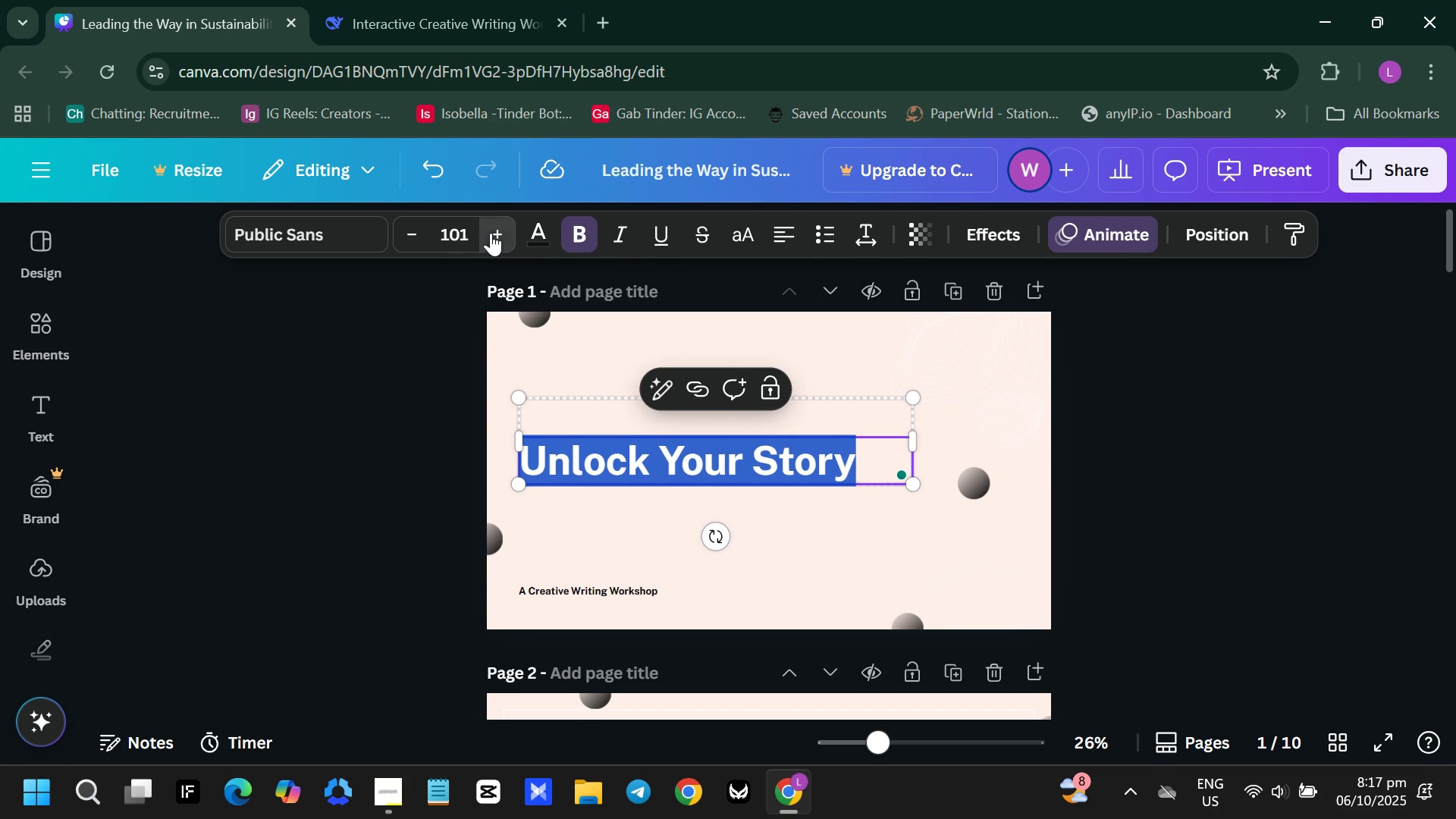 
triple_click([491, 233])
 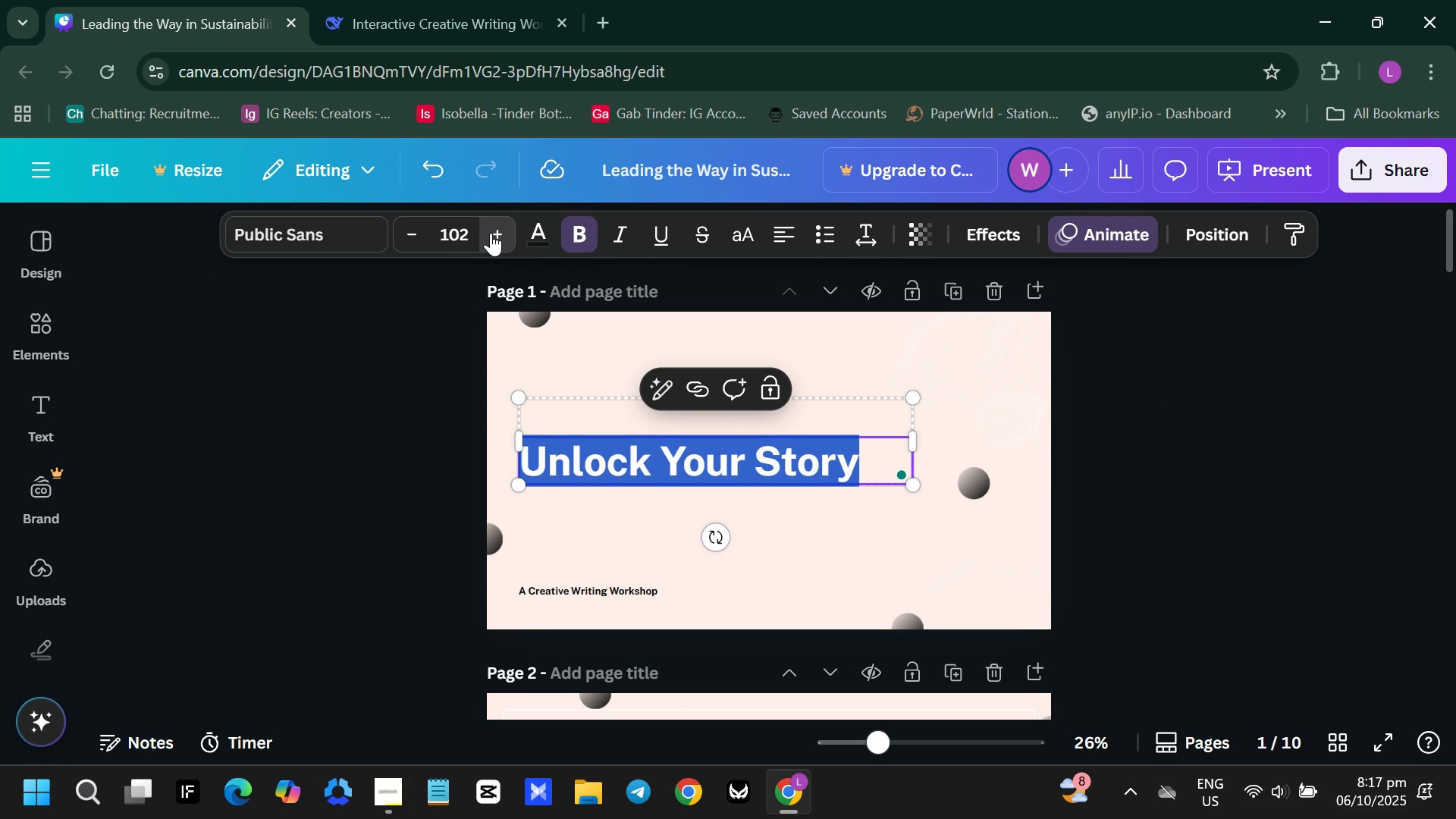 
triple_click([491, 233])
 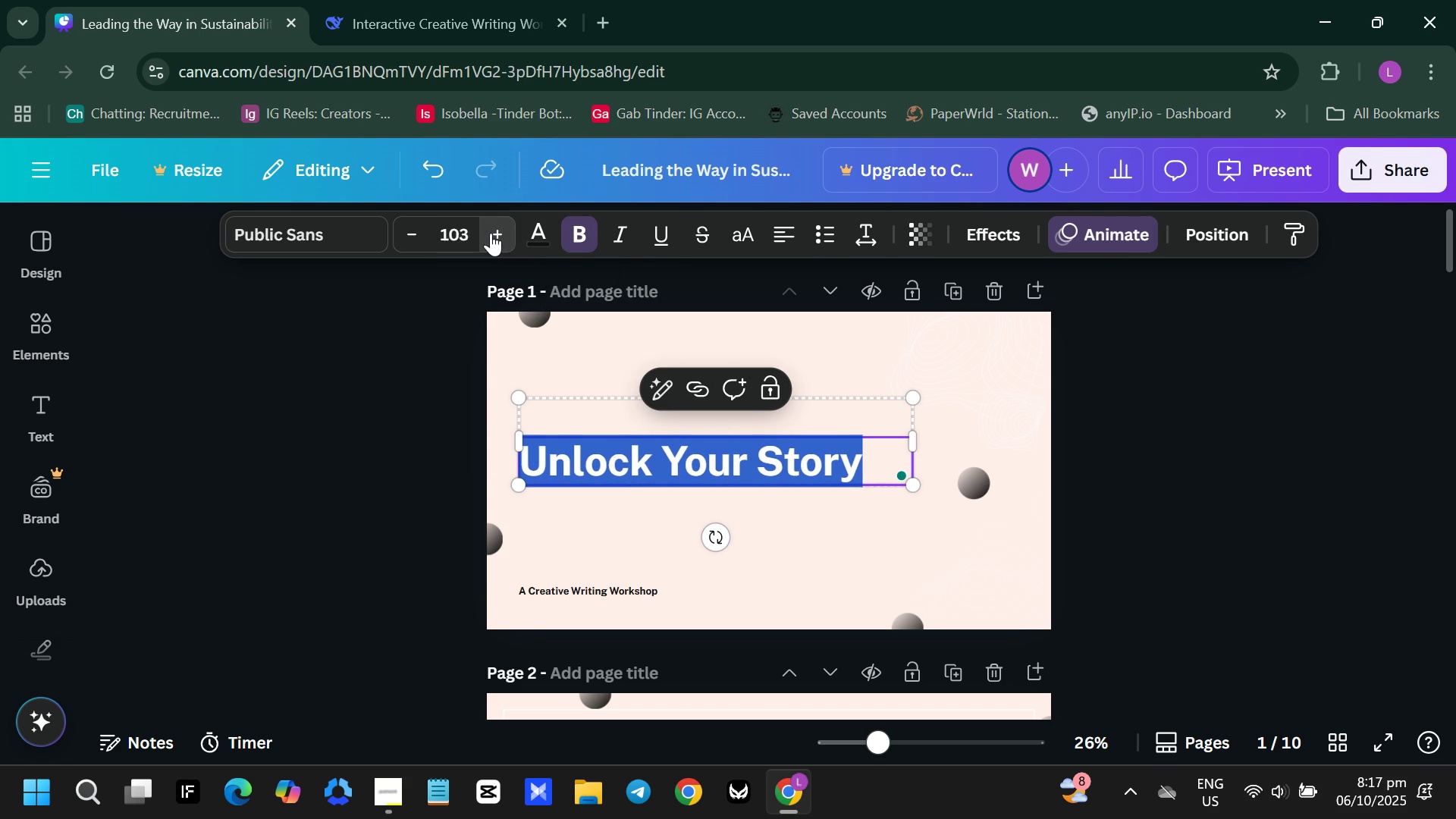 
triple_click([491, 233])
 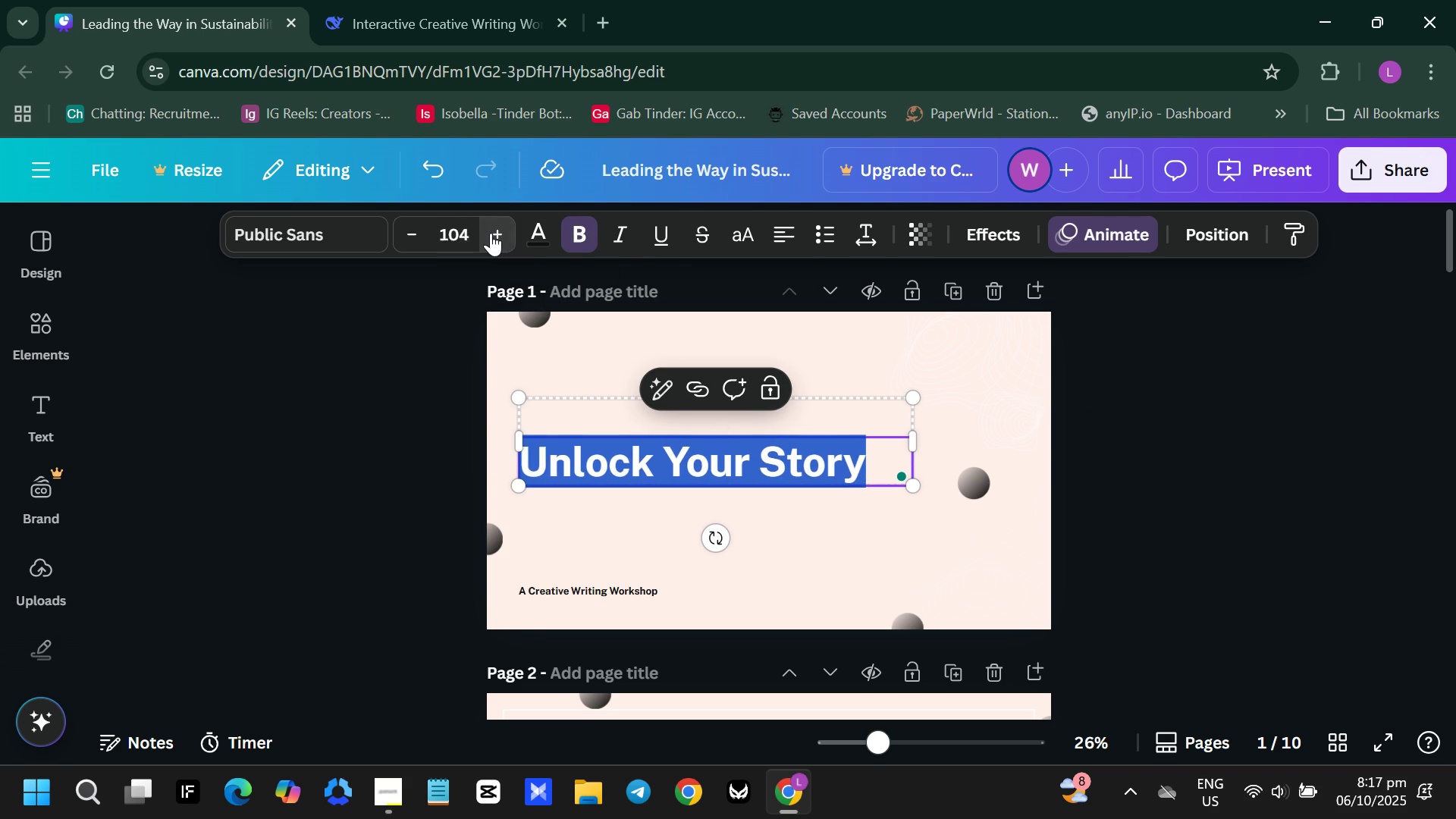 
triple_click([491, 233])
 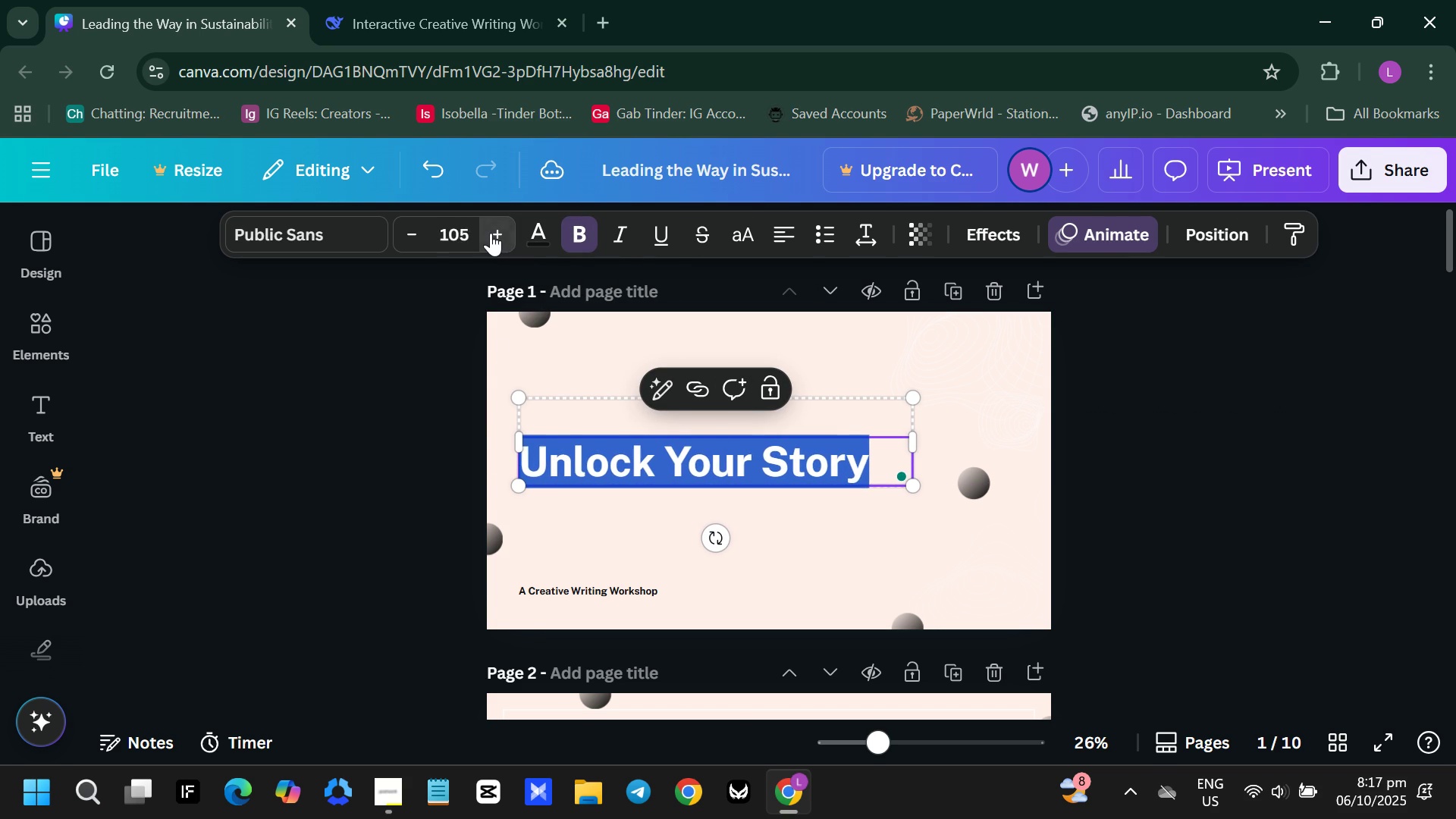 
triple_click([491, 233])
 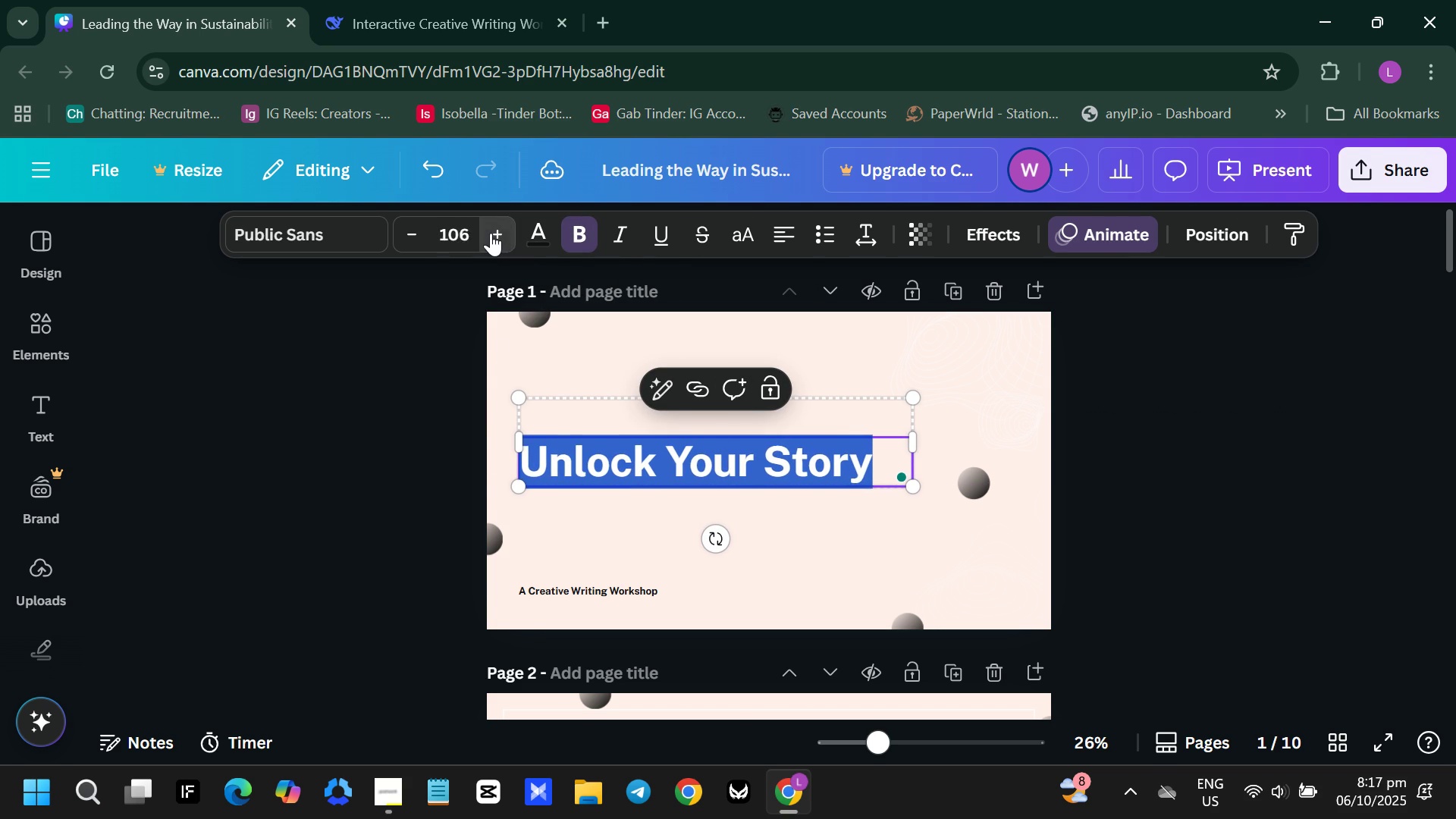 
triple_click([491, 233])
 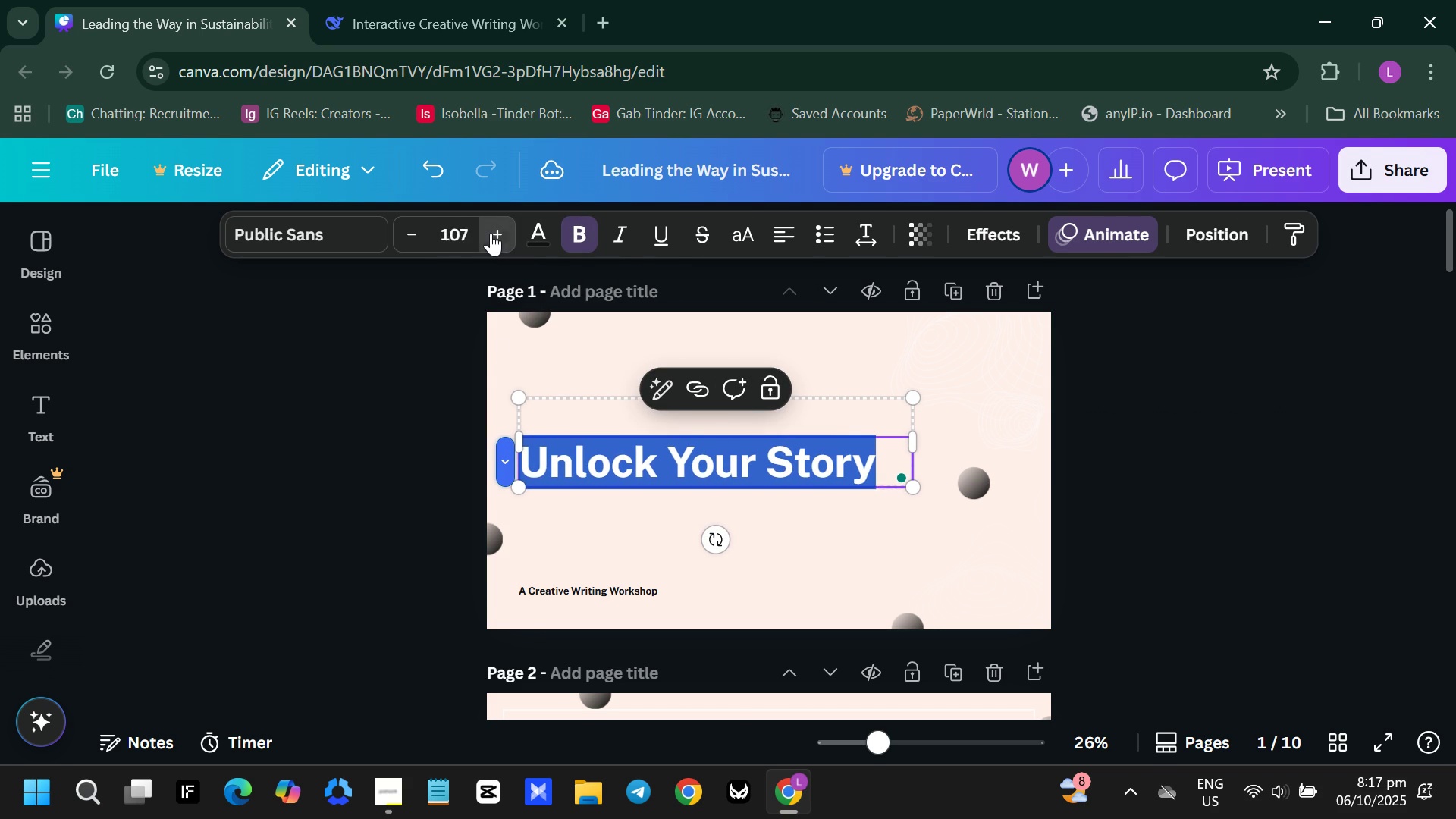 
triple_click([491, 233])
 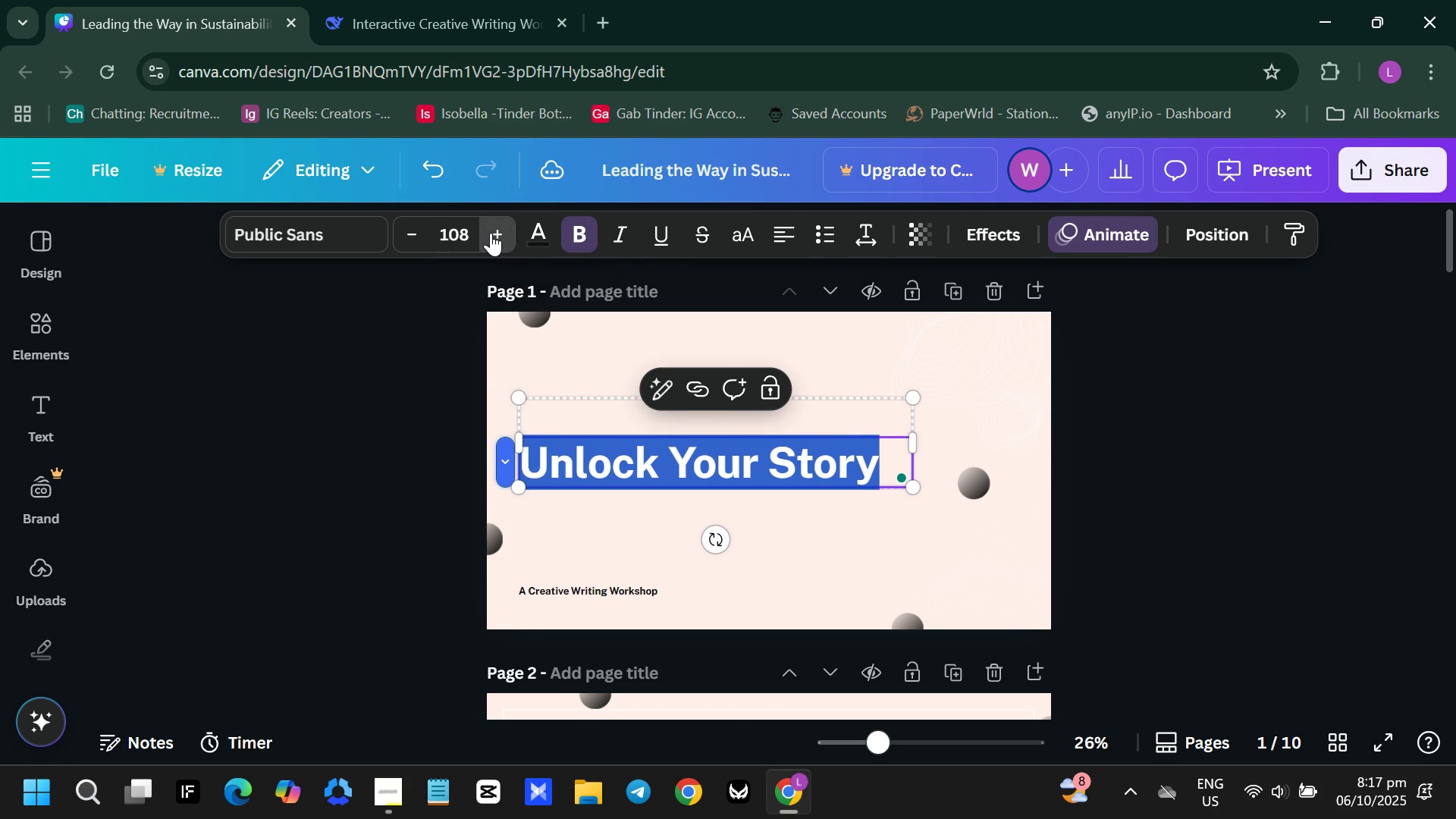 
triple_click([491, 233])
 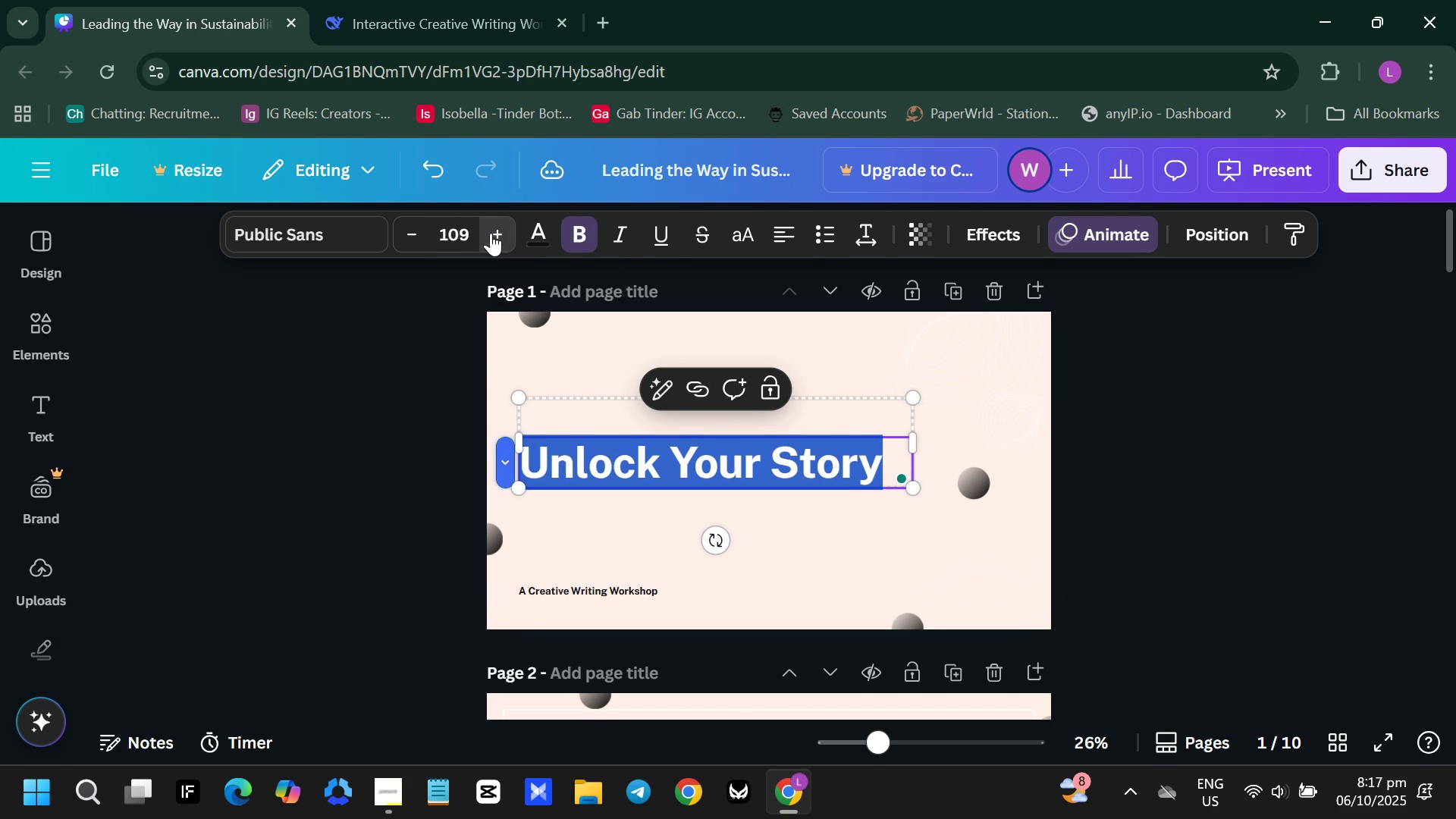 
triple_click([491, 233])
 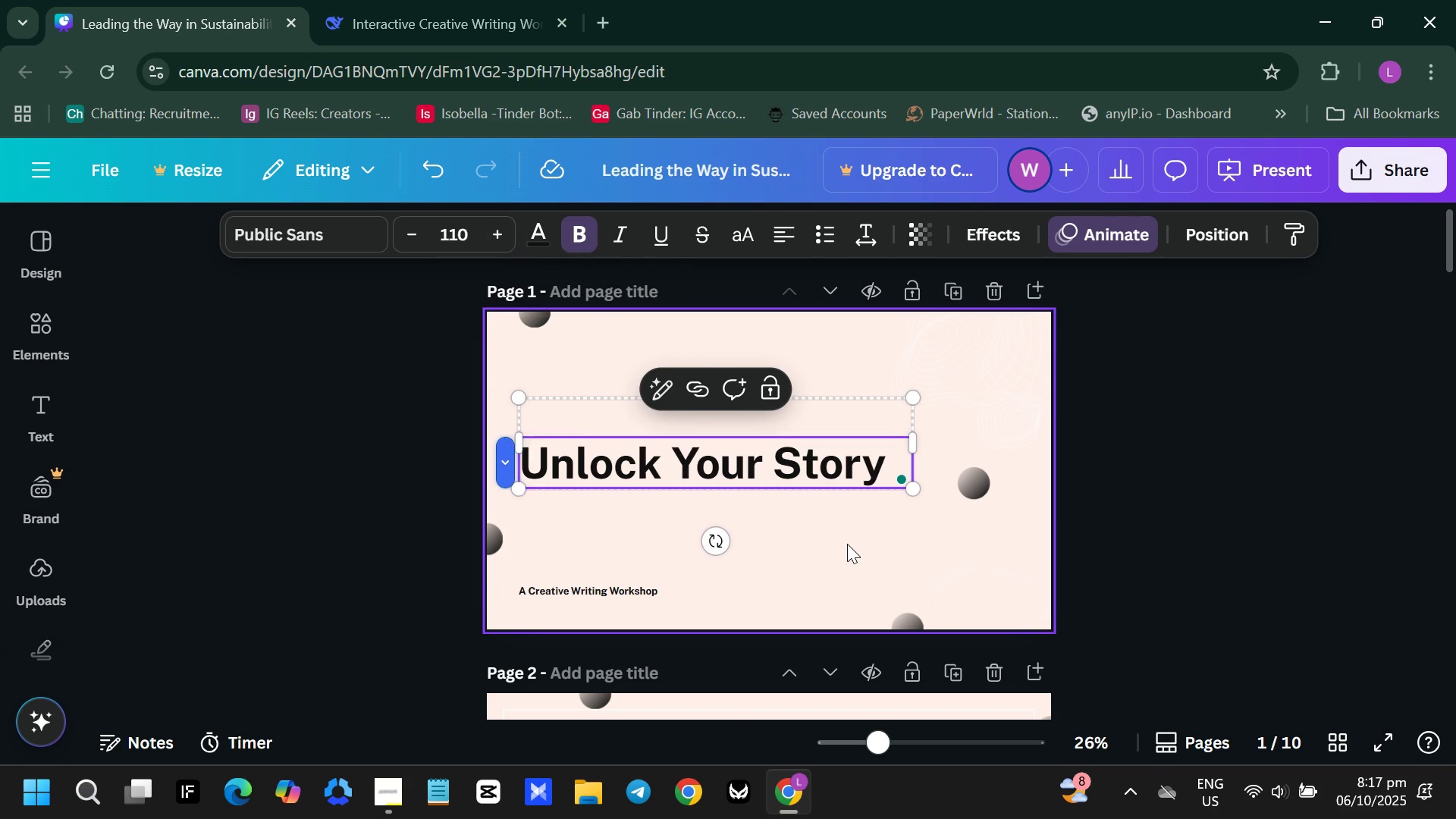 
left_click([847, 544])
 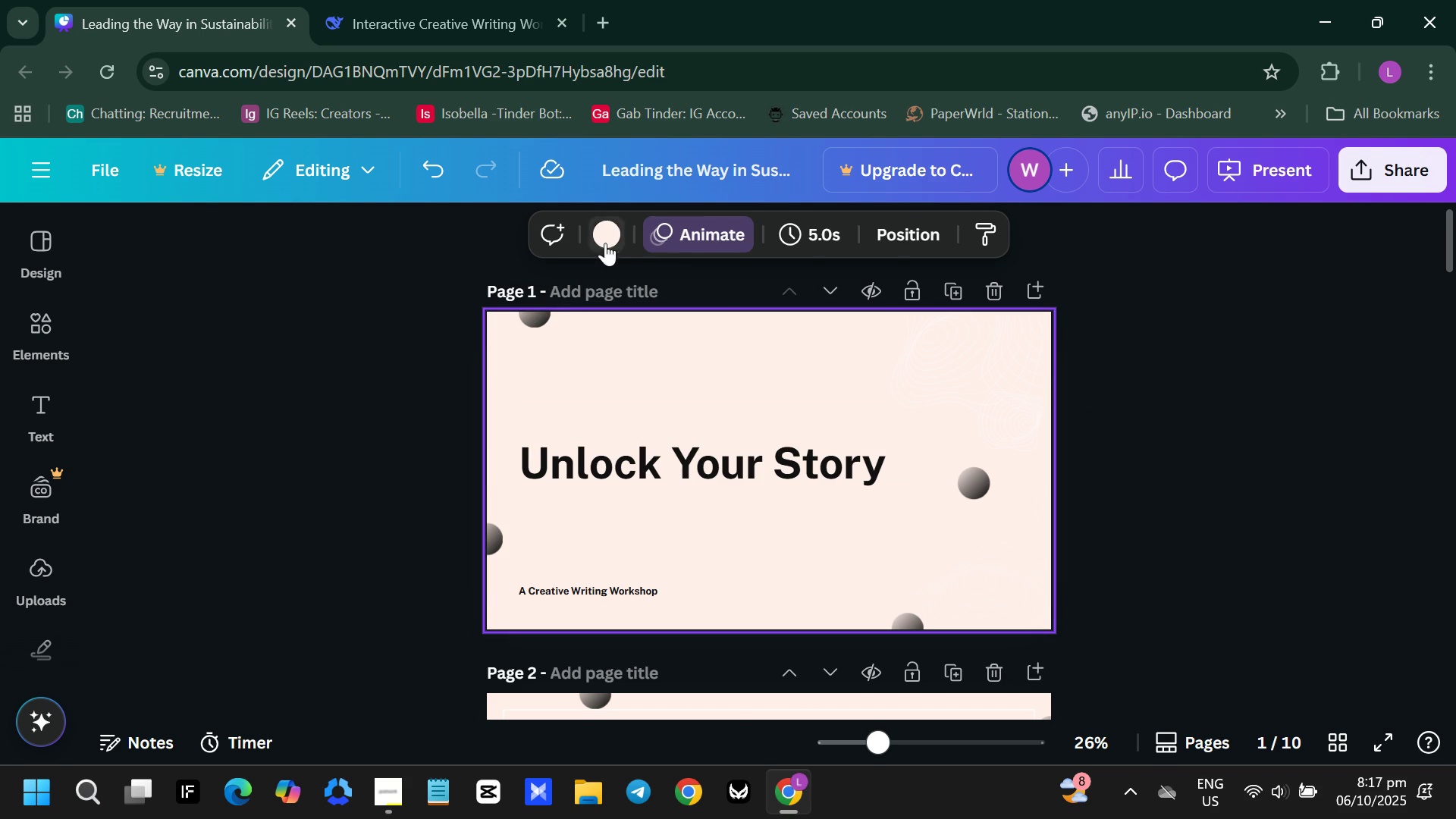 
left_click([605, 234])
 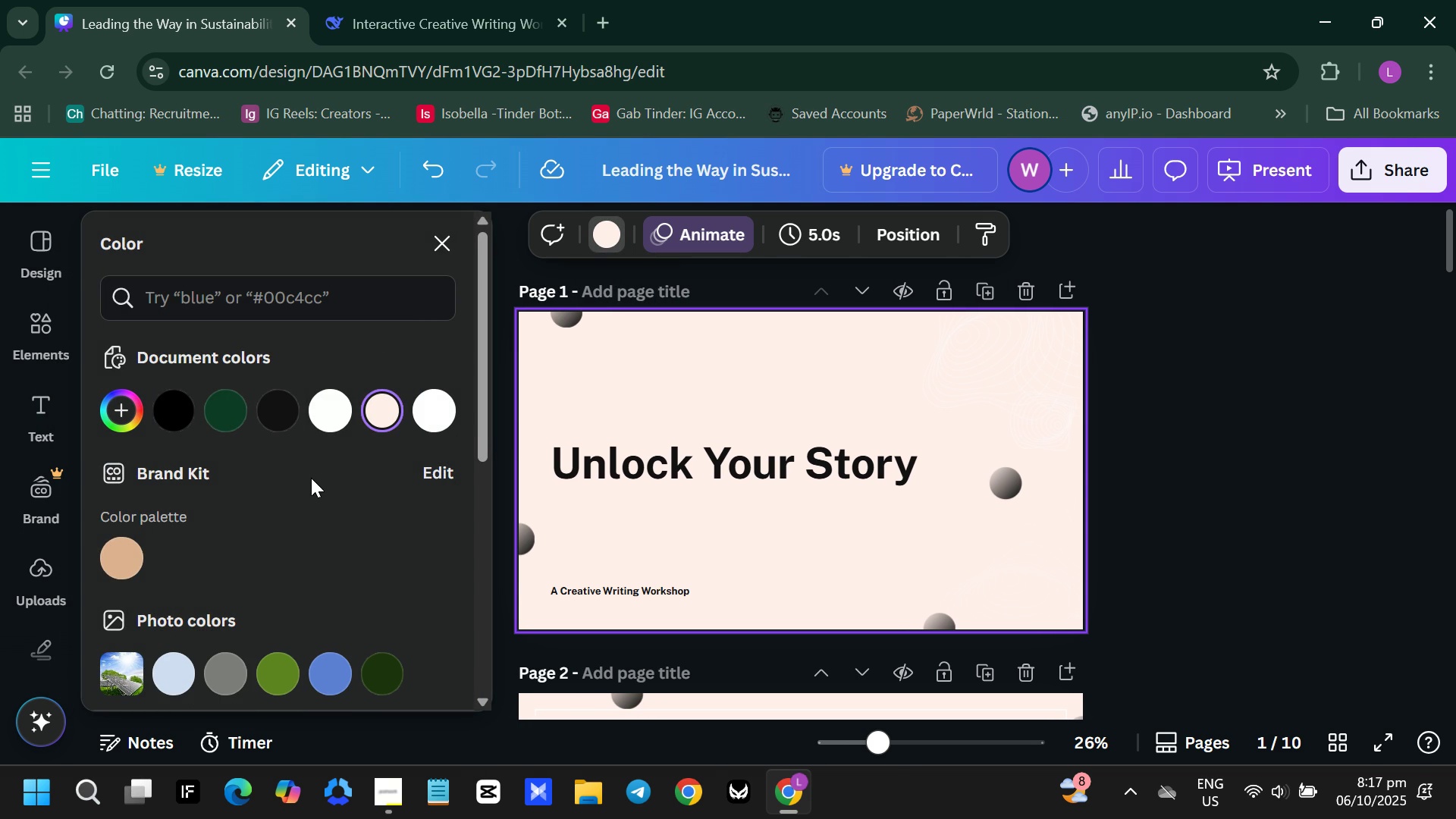 
left_click([275, 419])
 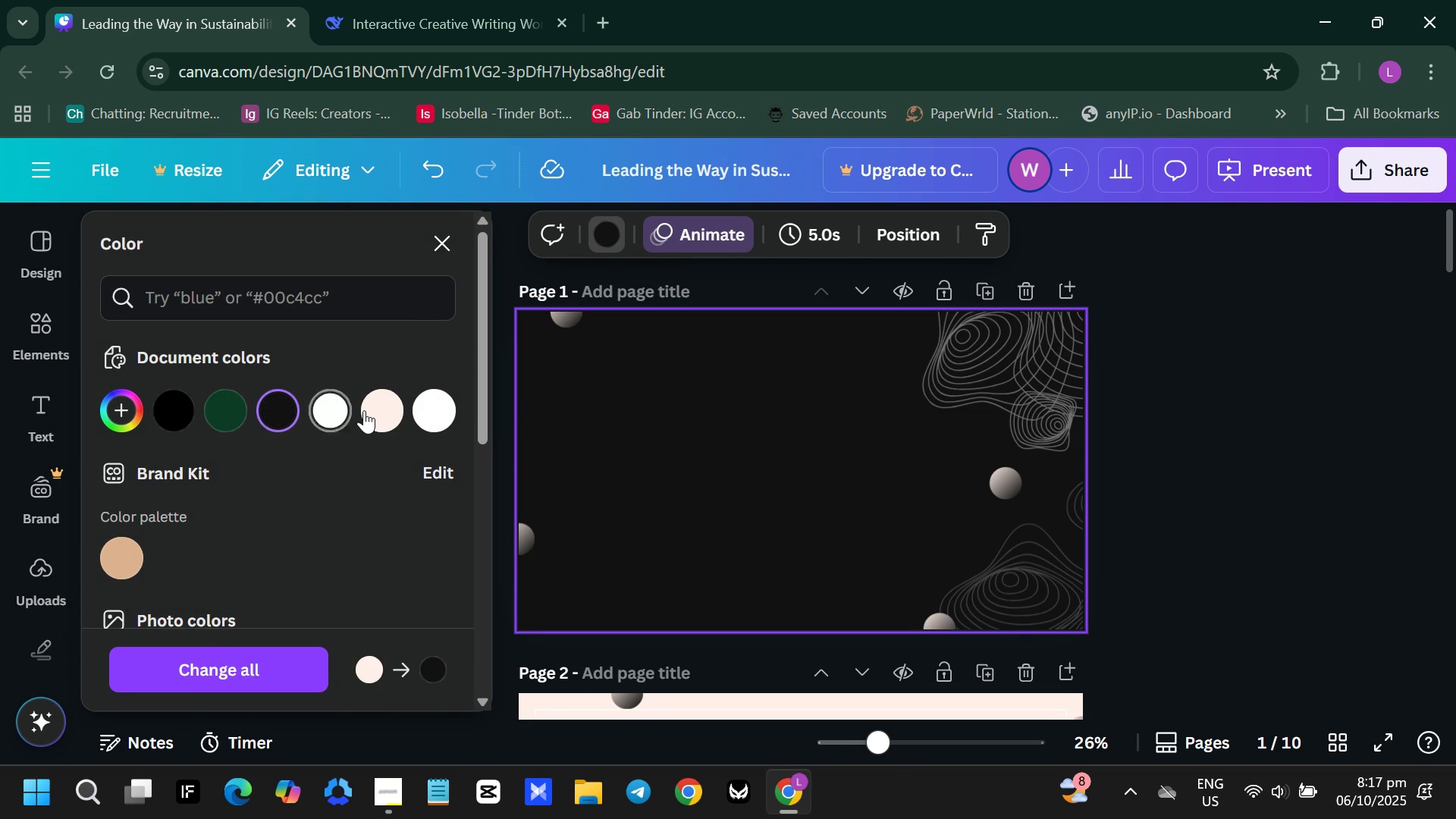 
left_click([376, 410])
 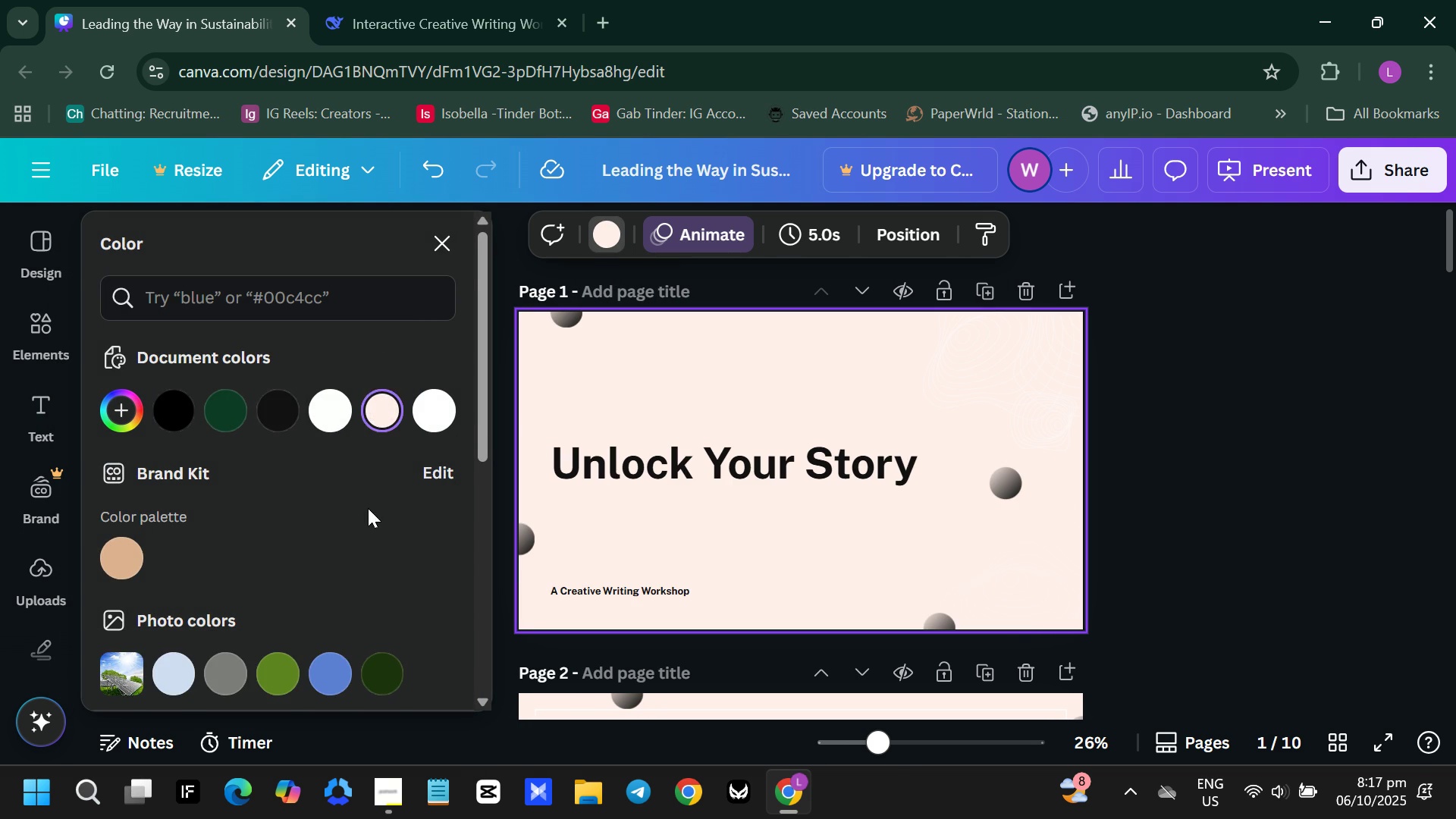 
scroll: coordinate [368, 513], scroll_direction: down, amount: 1.0
 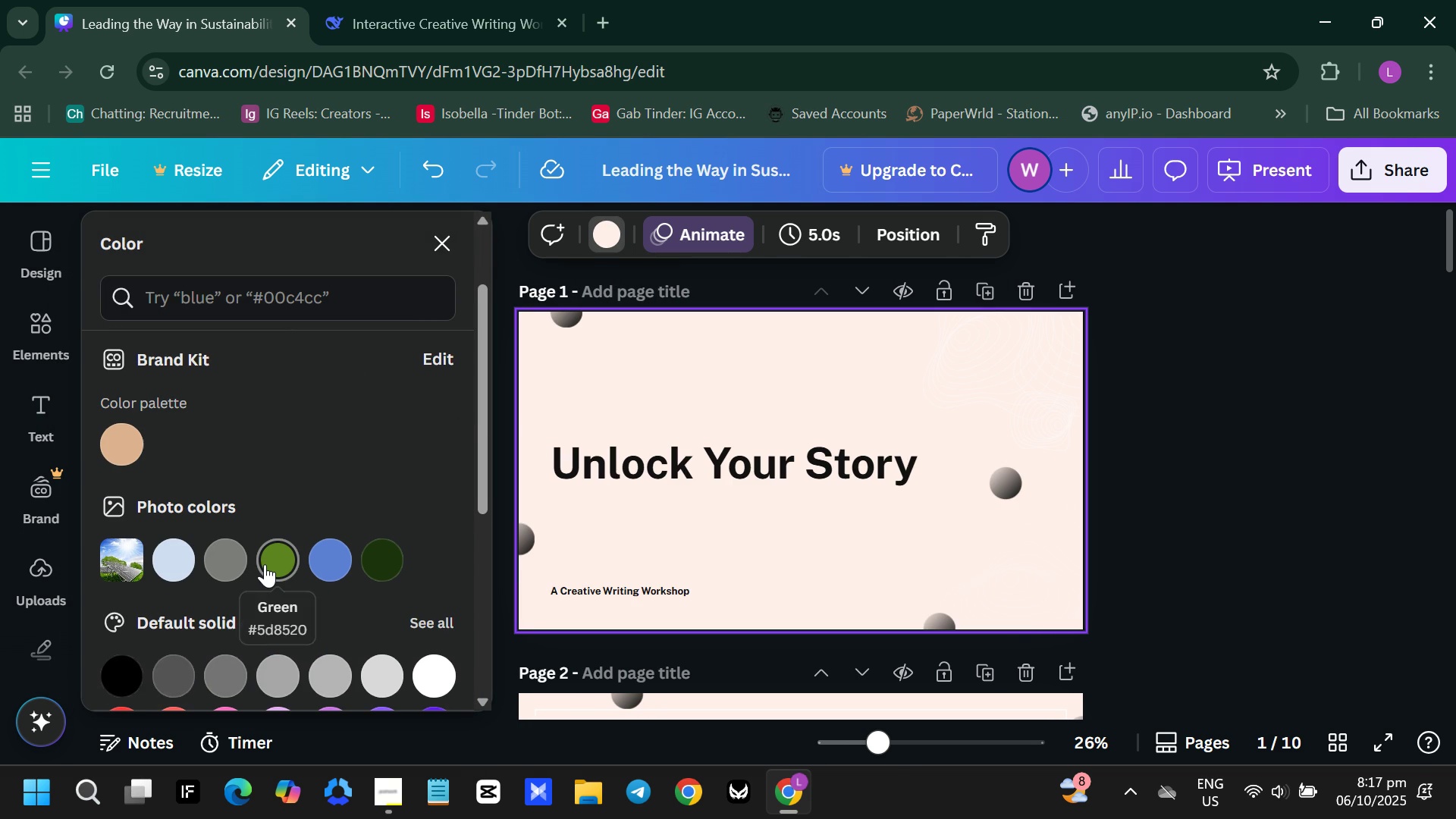 
left_click([265, 564])
 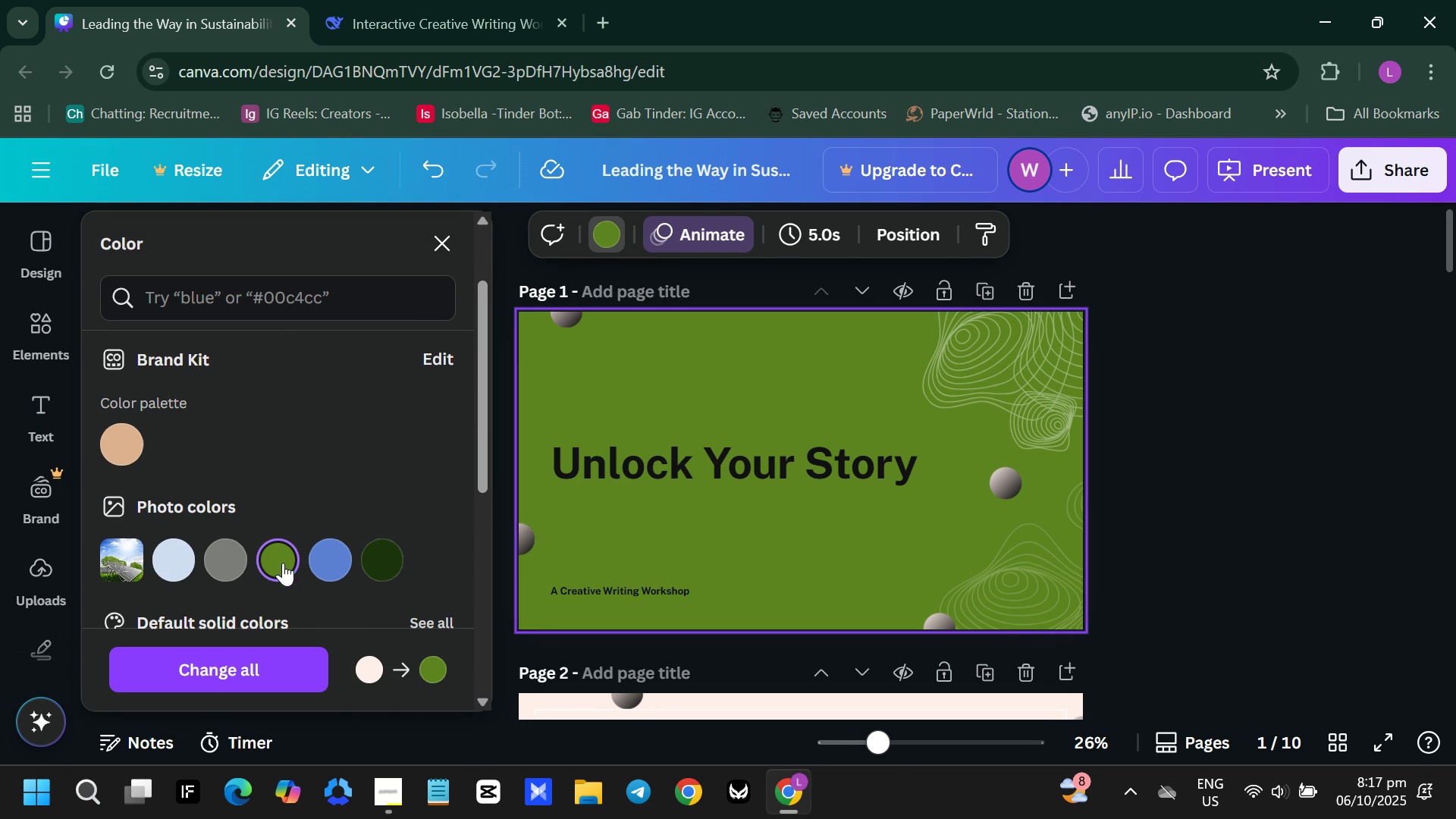 
left_click([206, 668])
 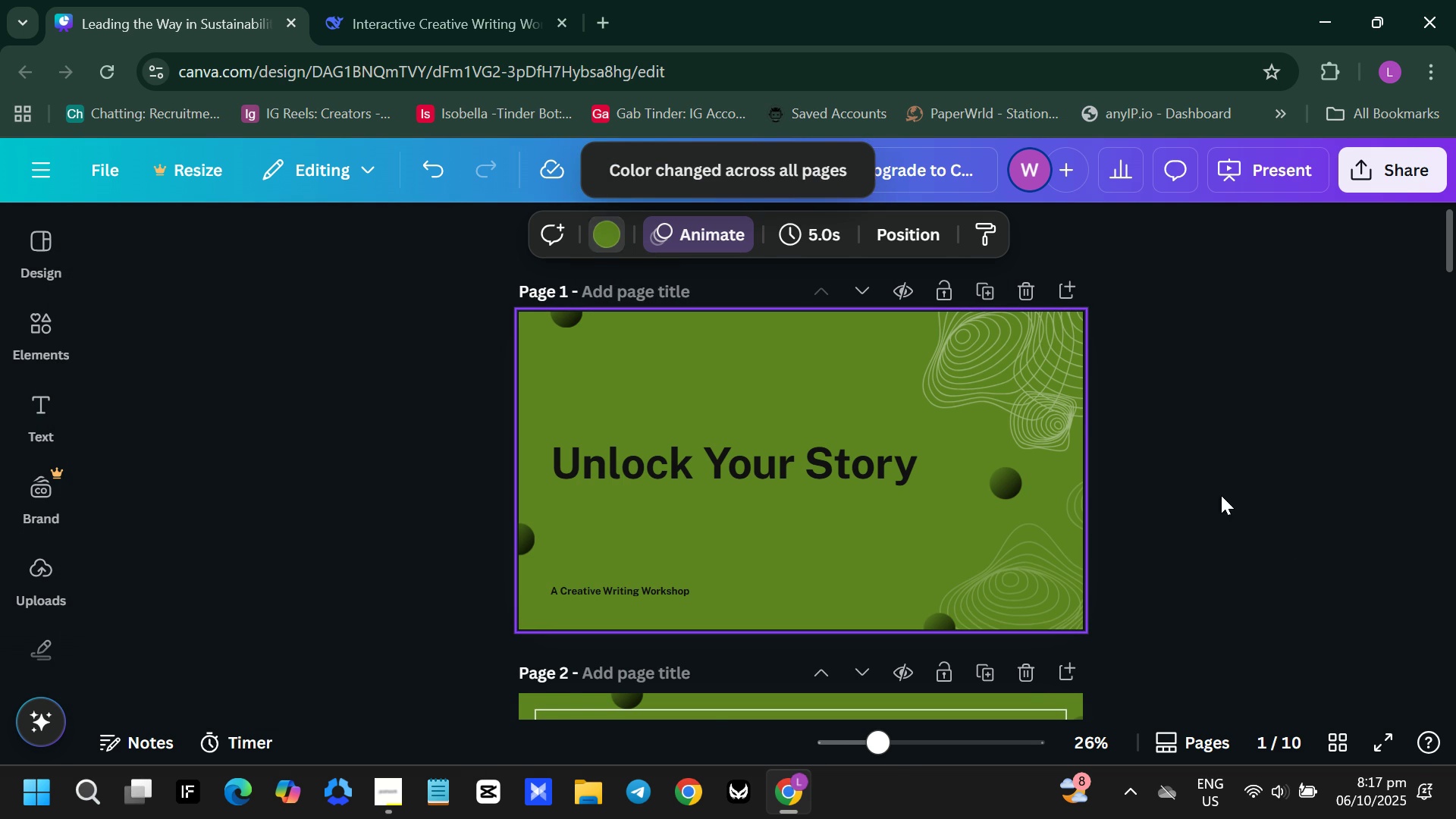 
left_click([1221, 495])
 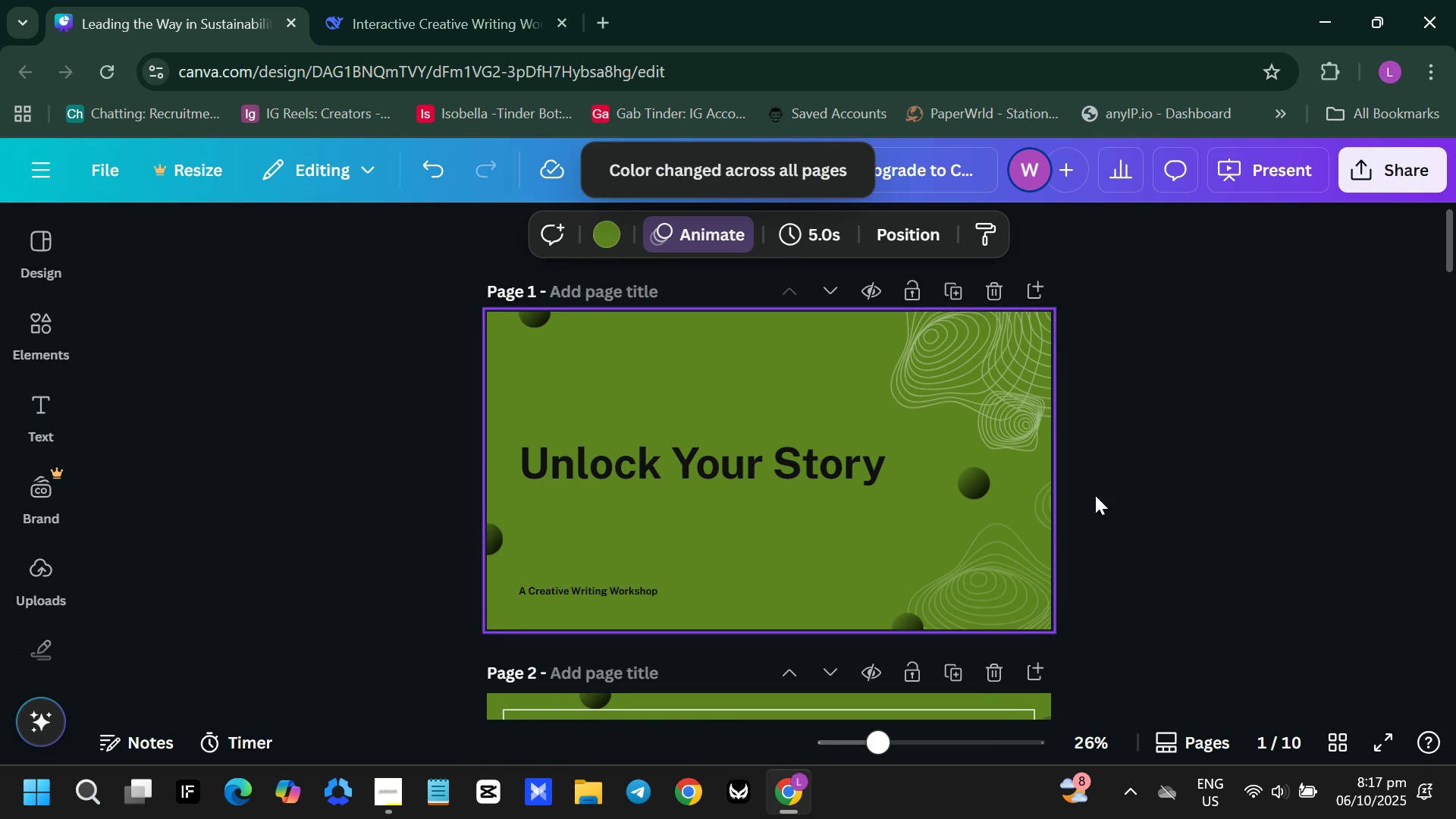 
scroll: coordinate [910, 495], scroll_direction: down, amount: 1.0
 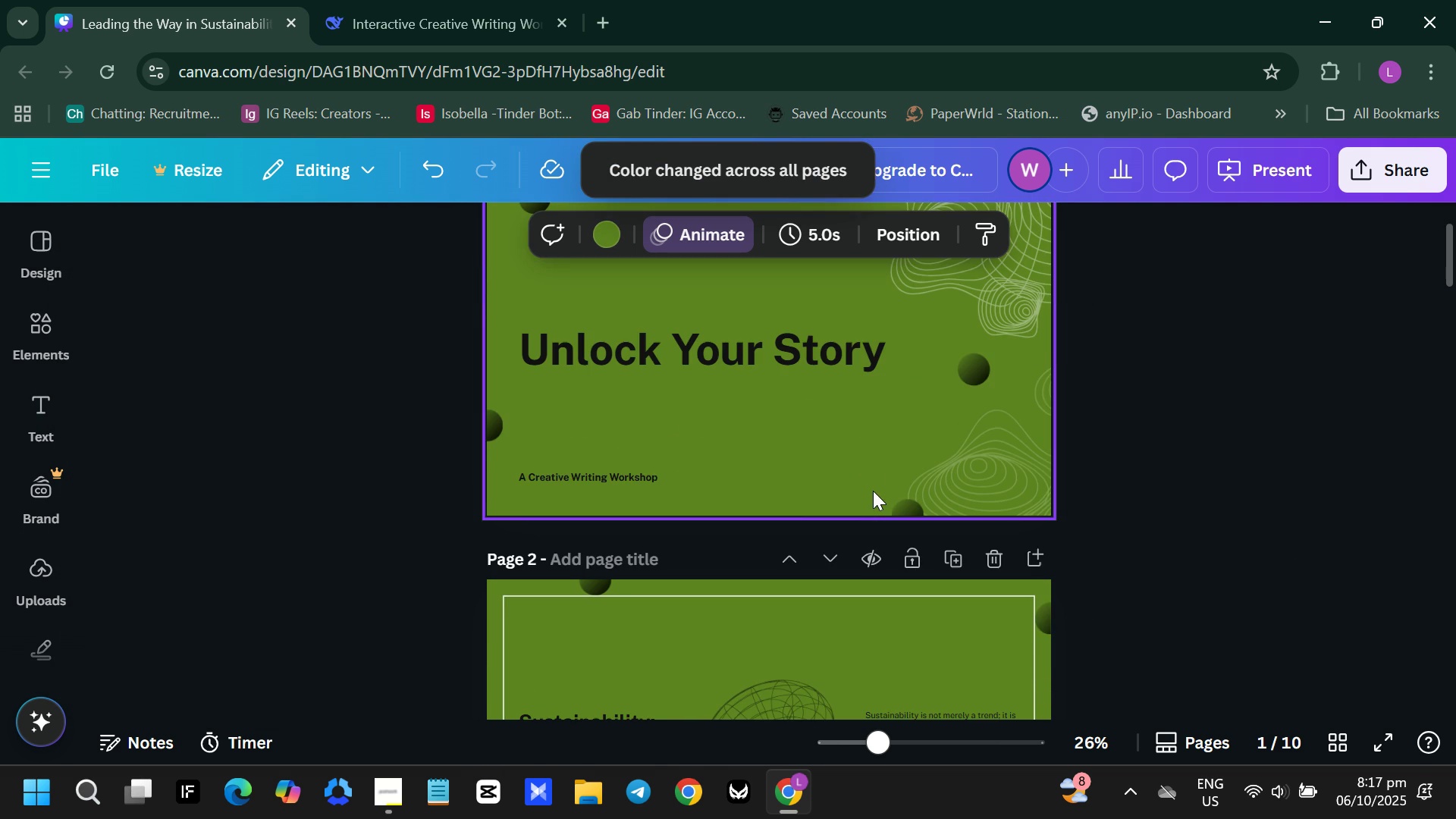 
scroll: coordinate [888, 475], scroll_direction: up, amount: 1.0
 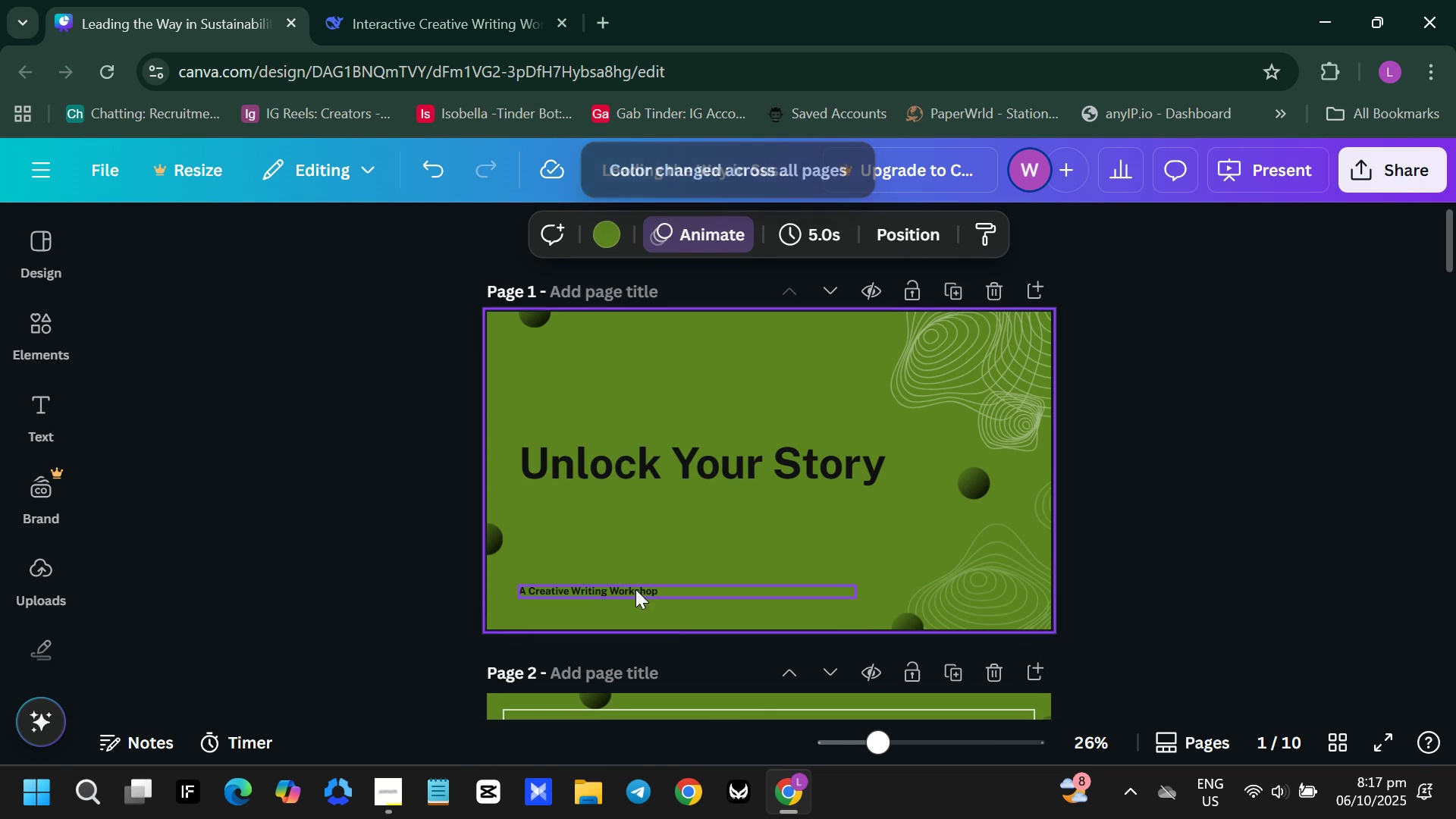 
left_click([635, 589])
 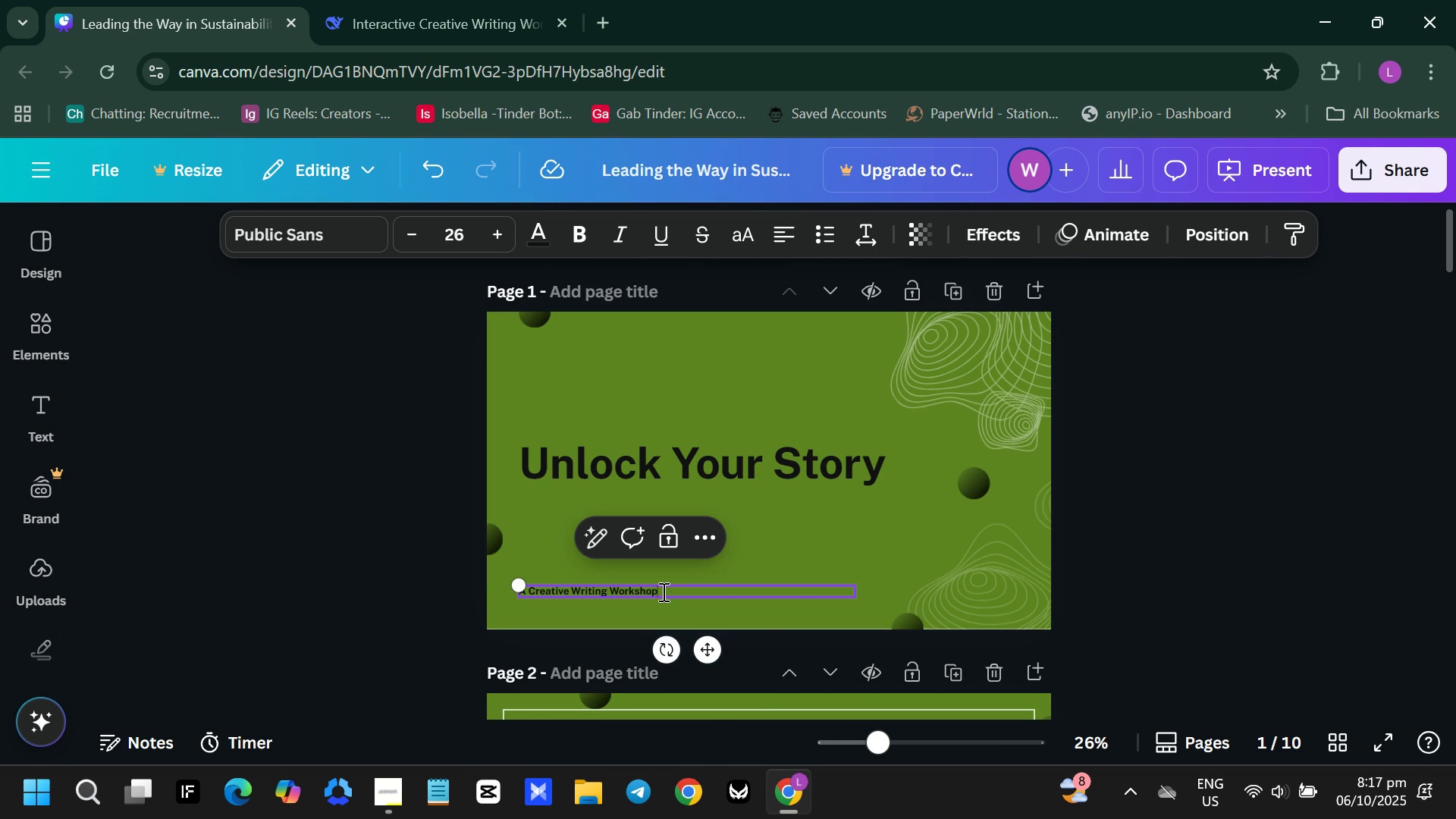 
double_click([662, 592])
 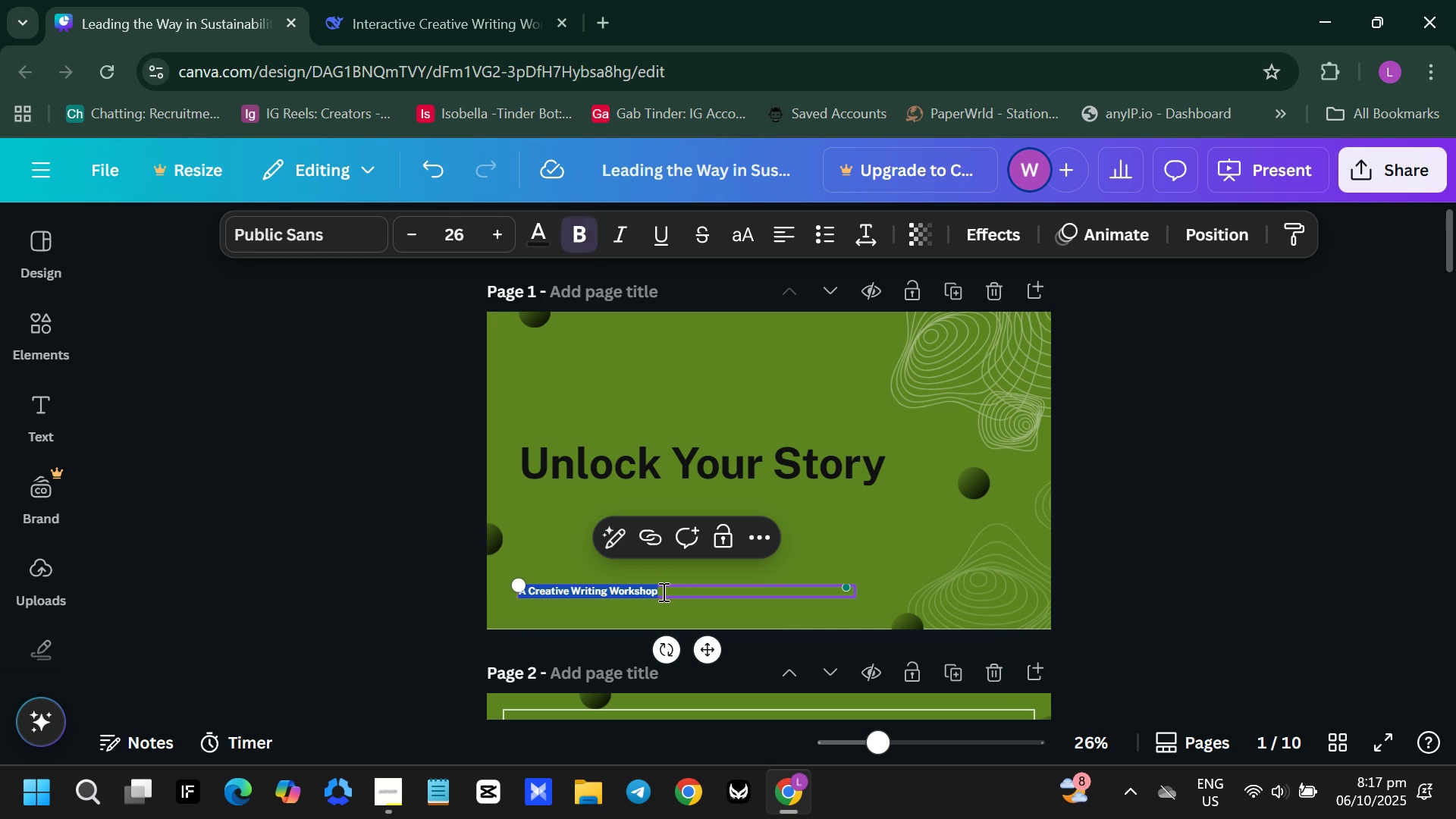 
triple_click([662, 592])
 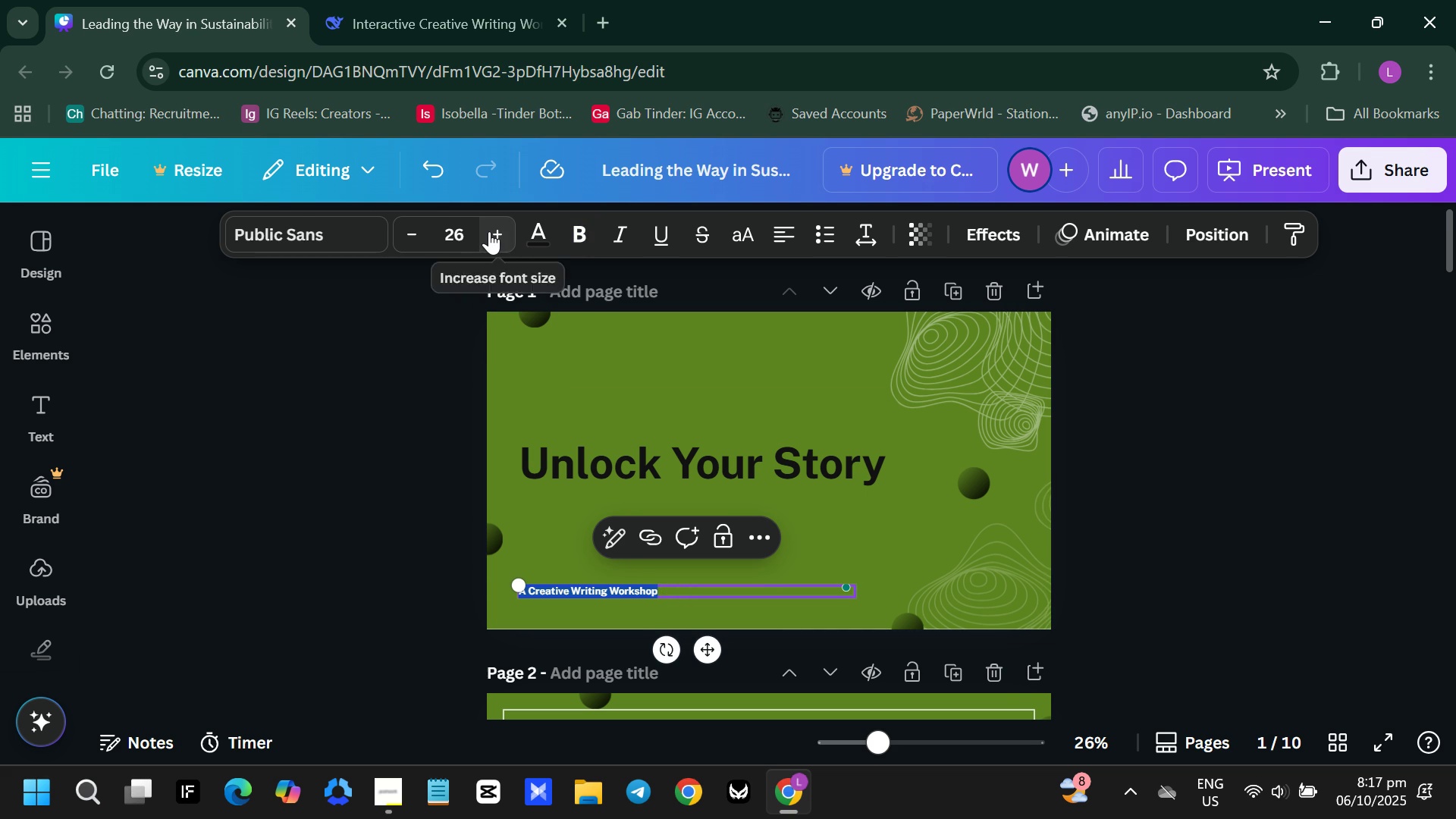 
double_click([489, 231])
 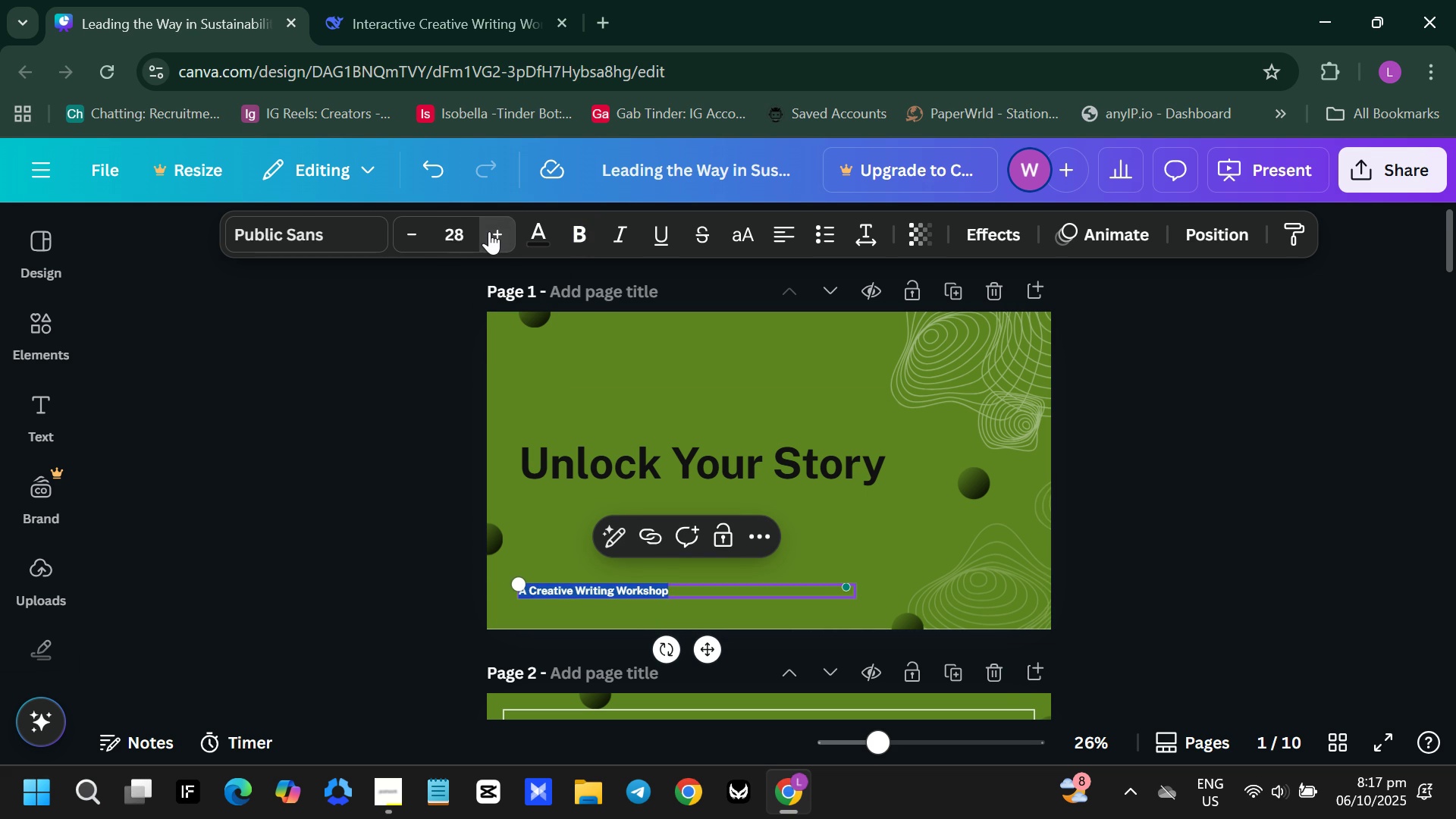 
triple_click([489, 231])
 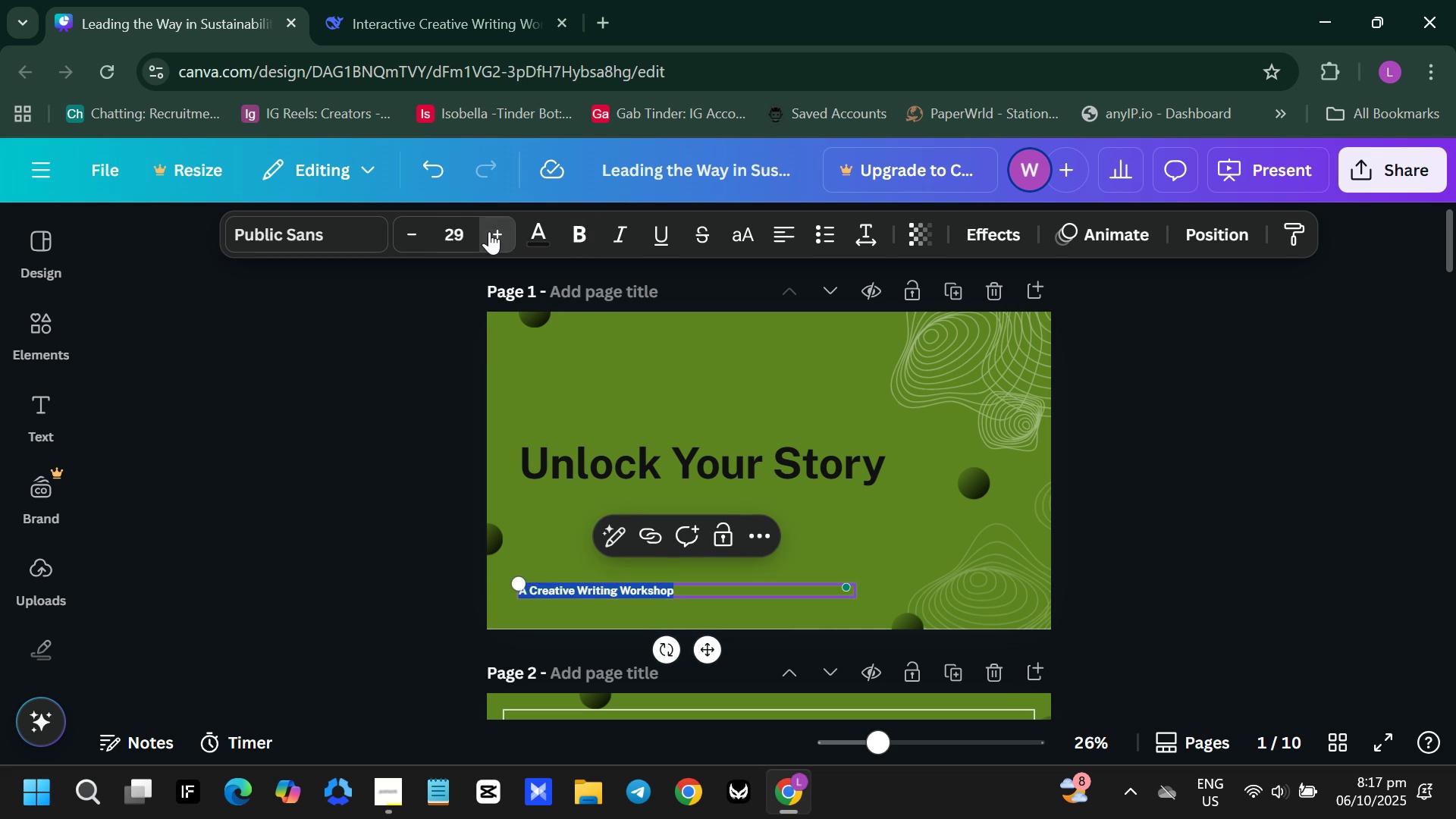 
triple_click([489, 231])
 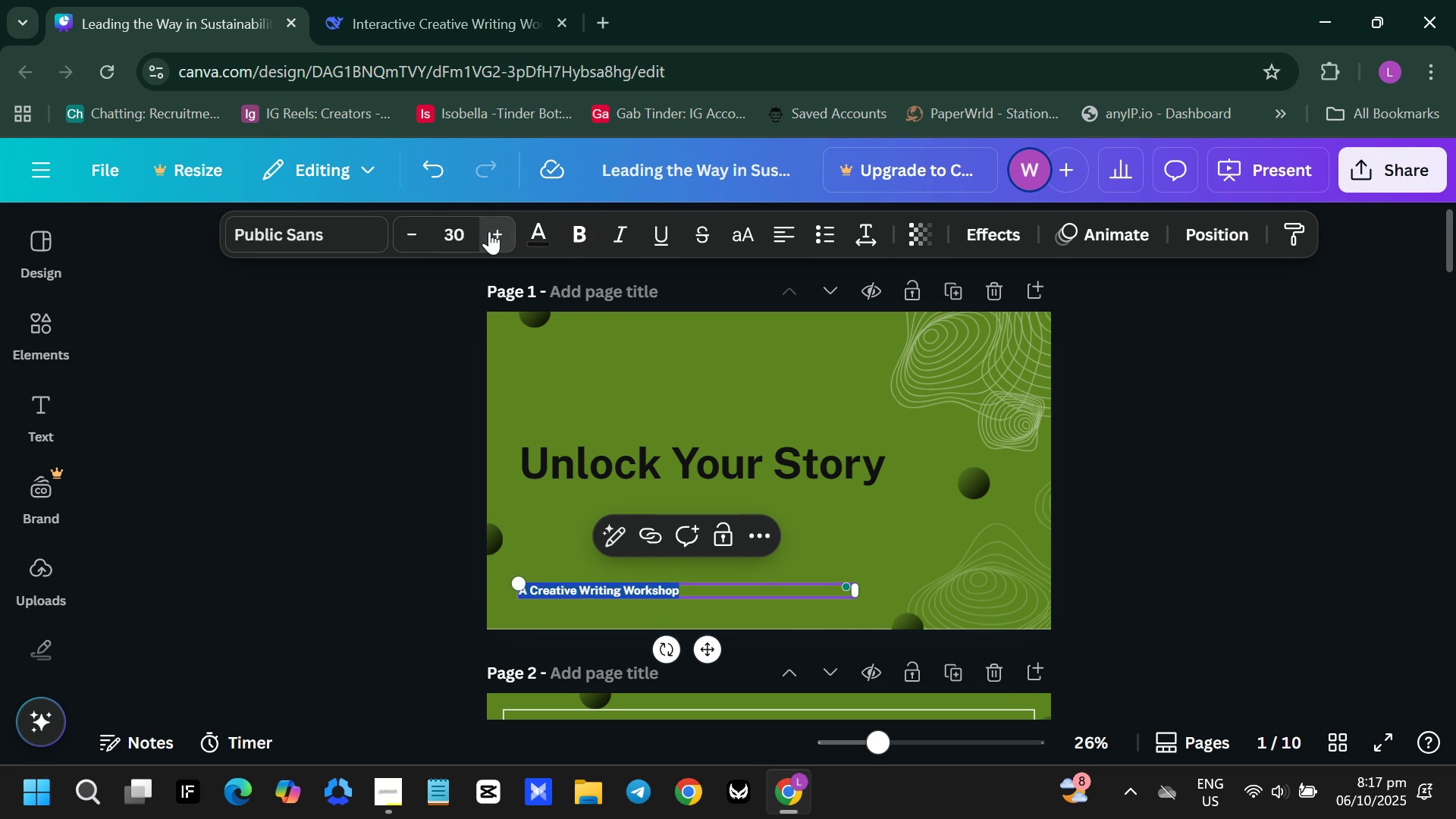 
triple_click([489, 231])
 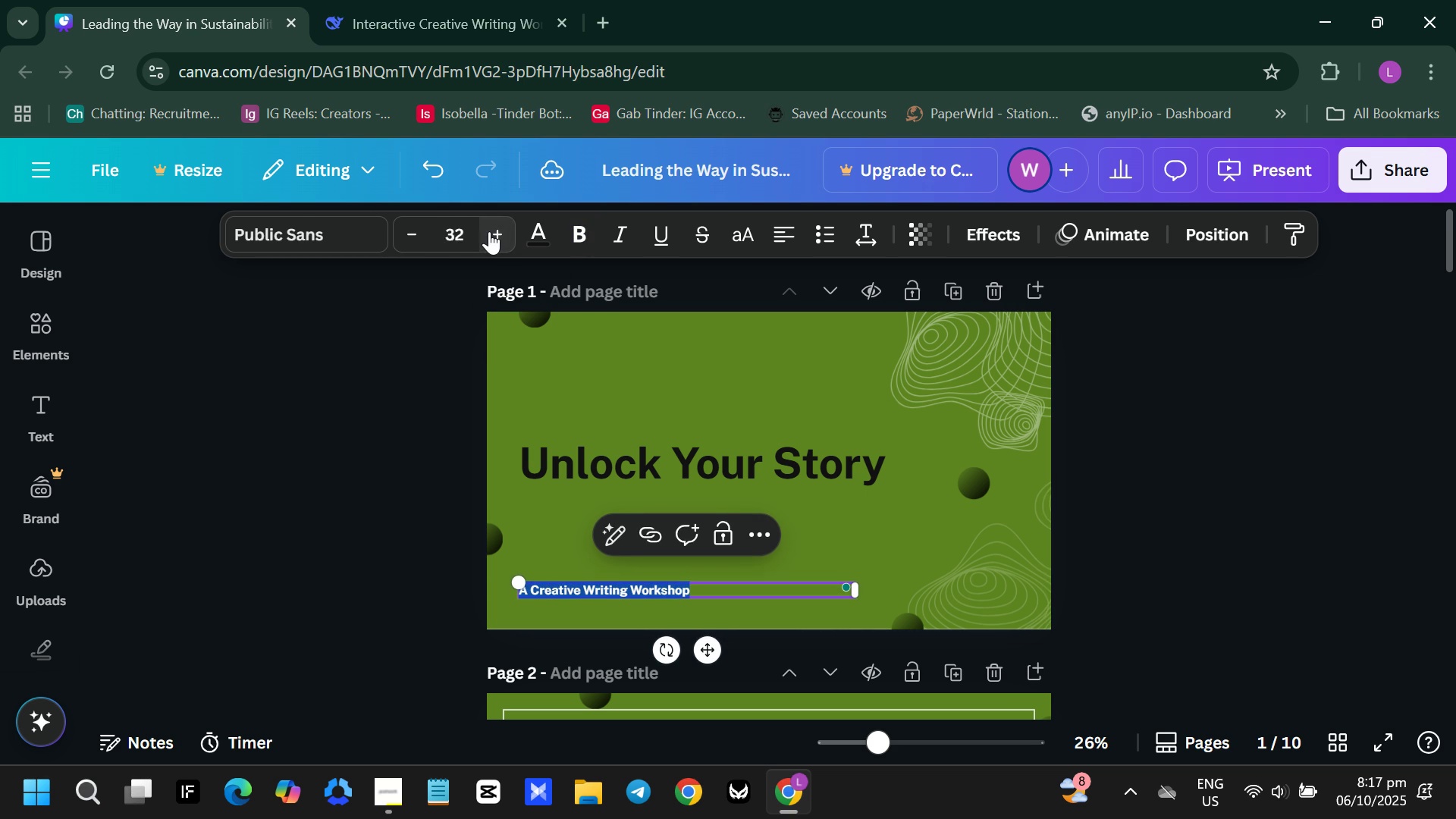 
double_click([489, 231])
 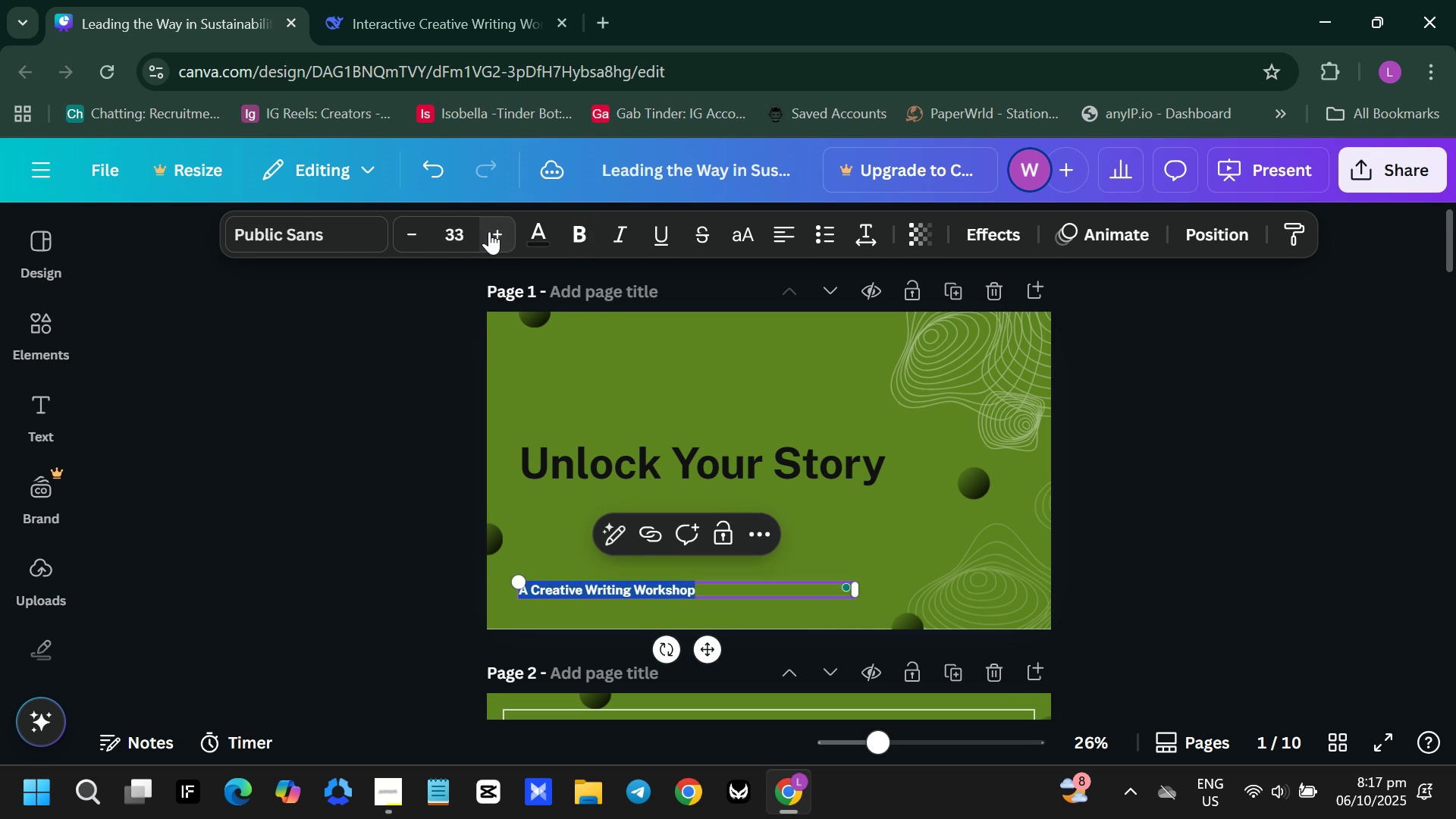 
triple_click([489, 231])
 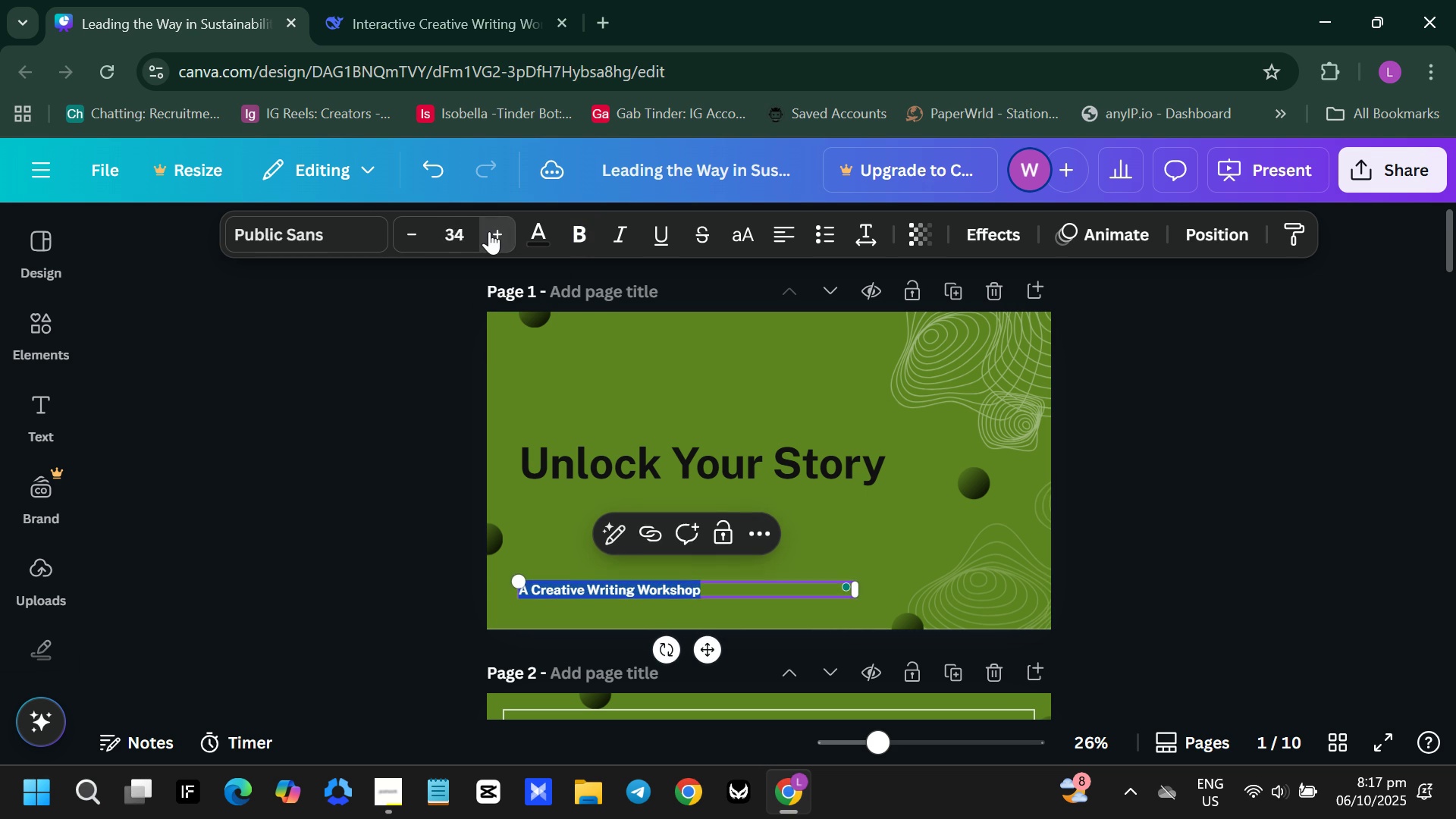 
triple_click([489, 231])
 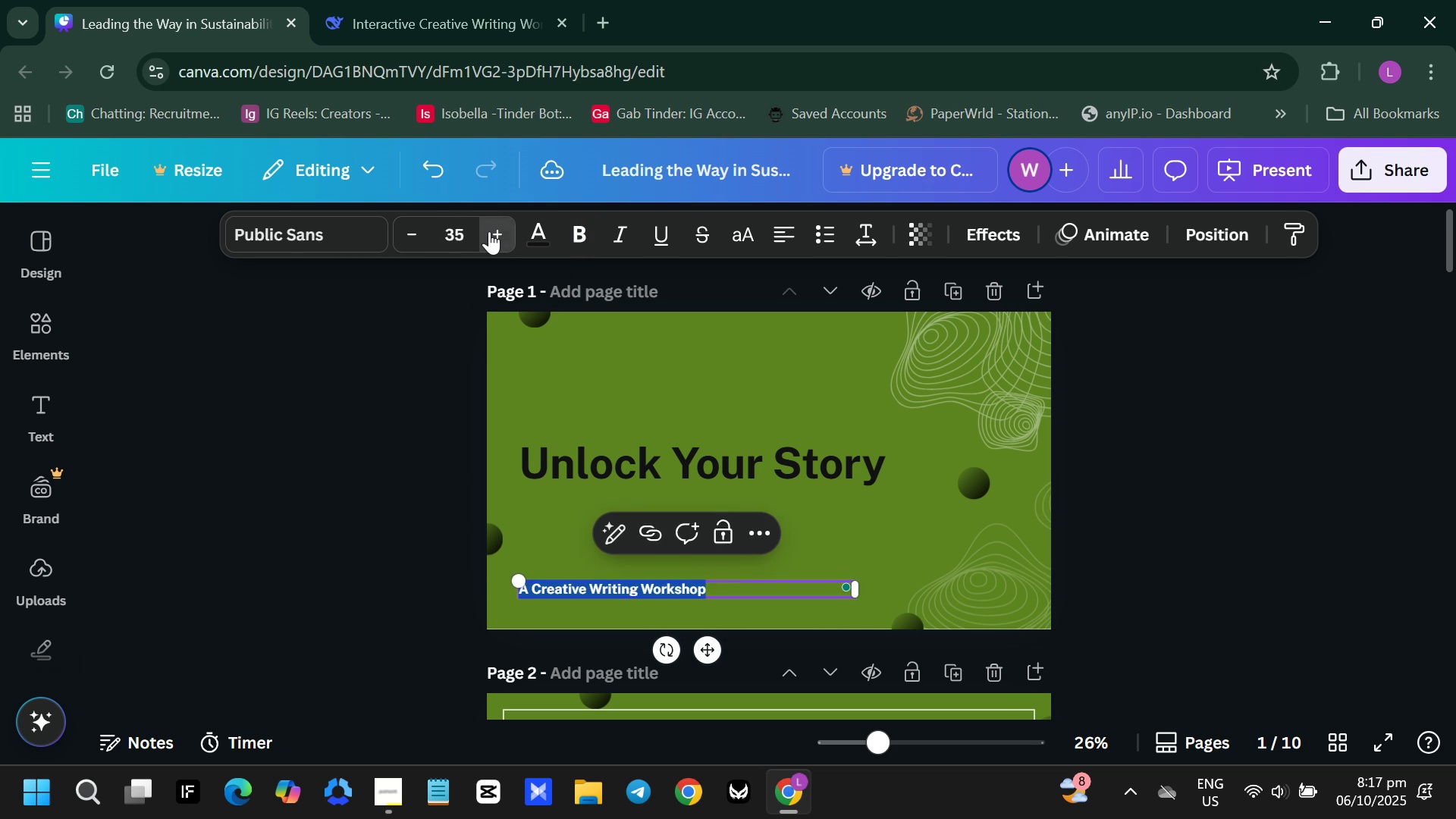 
triple_click([489, 231])
 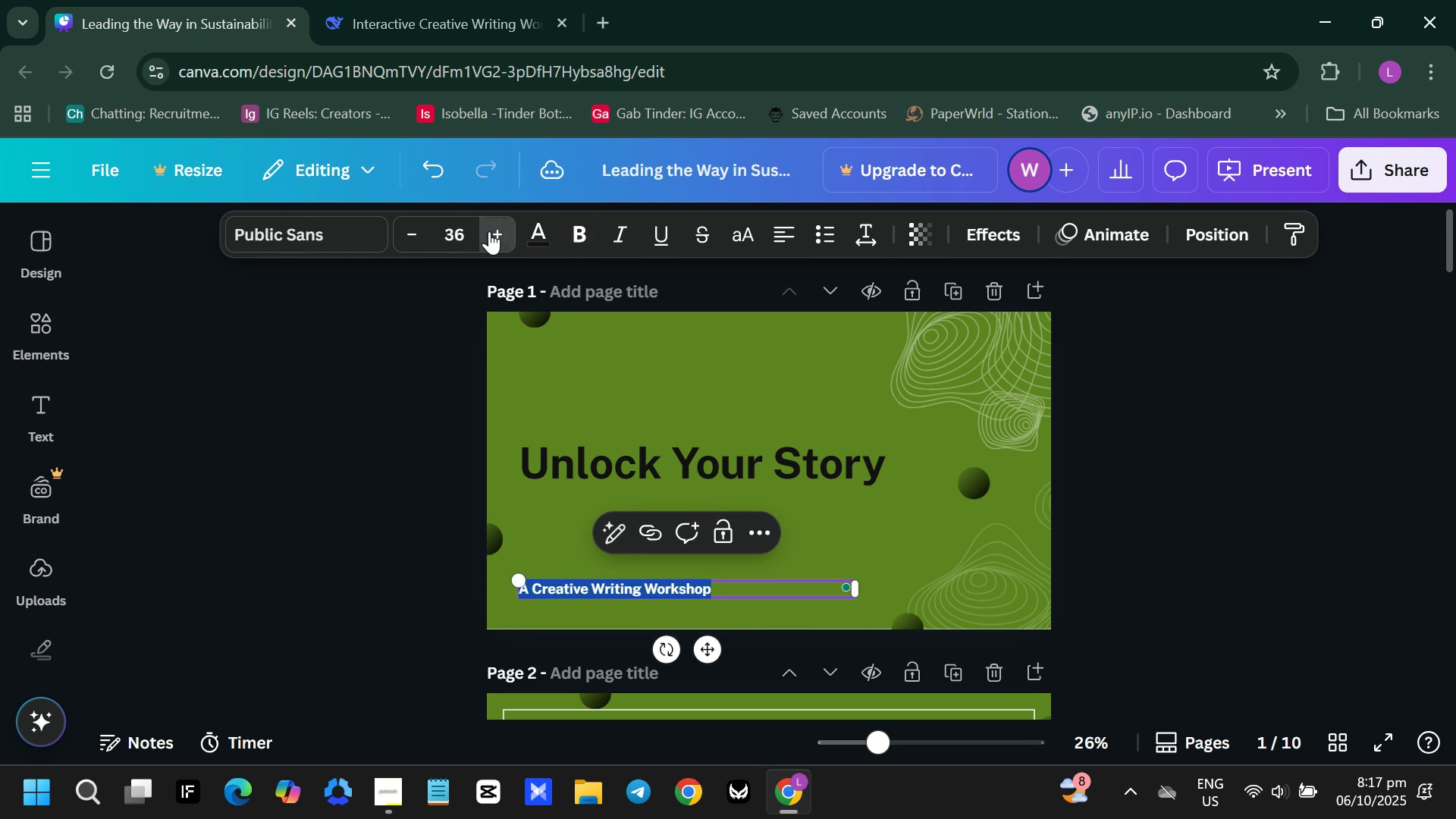 
triple_click([489, 231])
 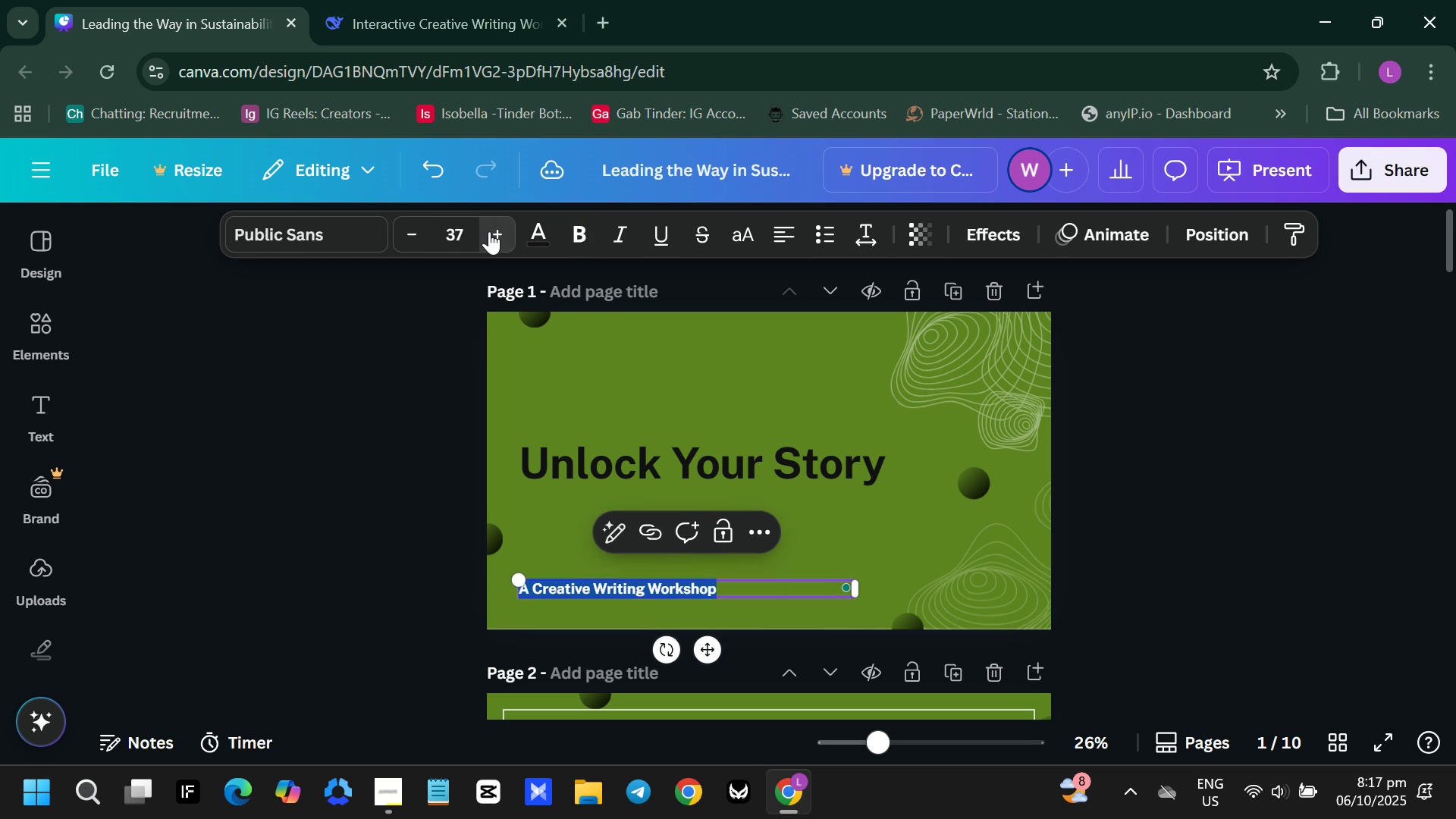 
triple_click([489, 231])
 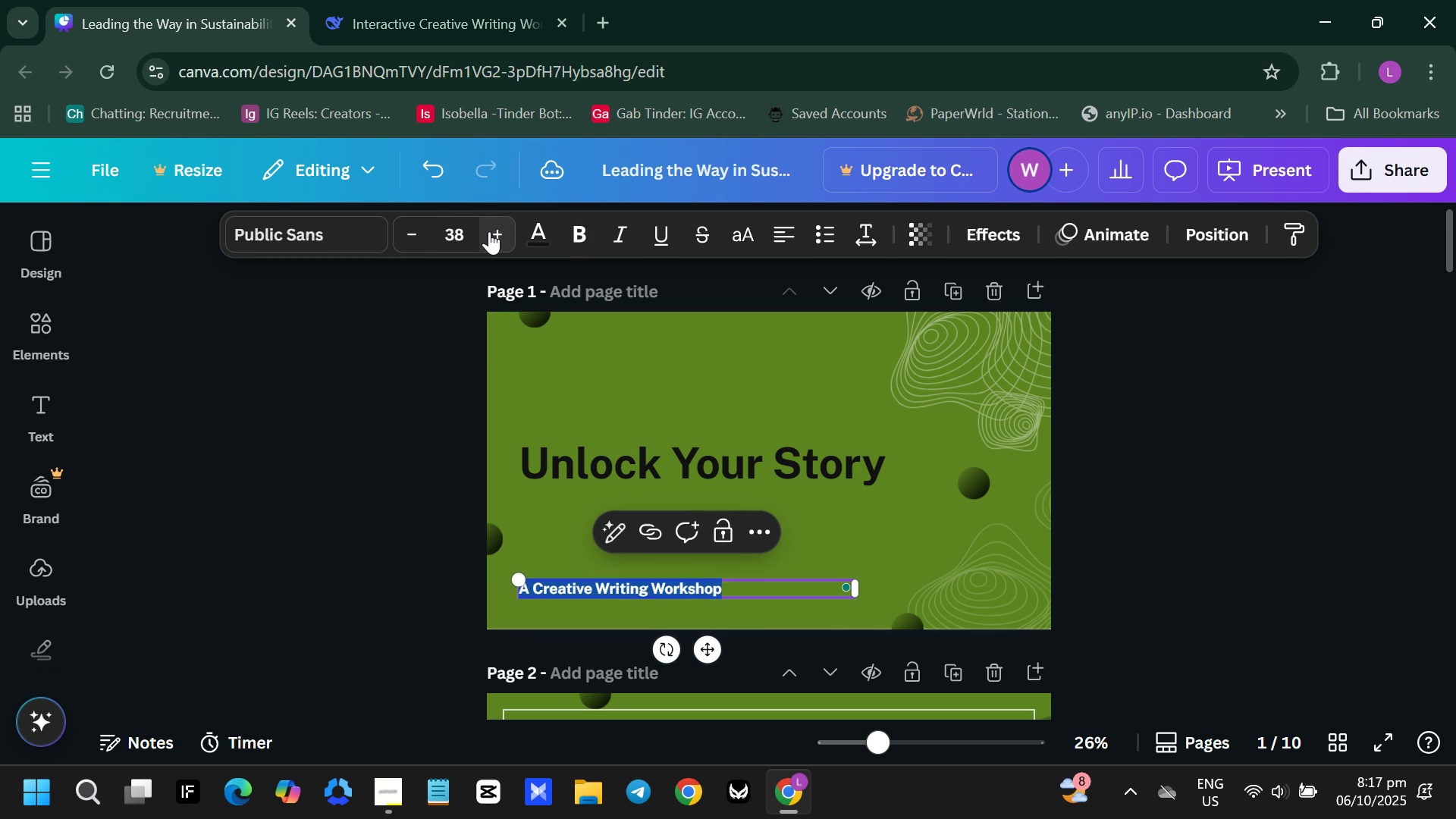 
triple_click([489, 231])
 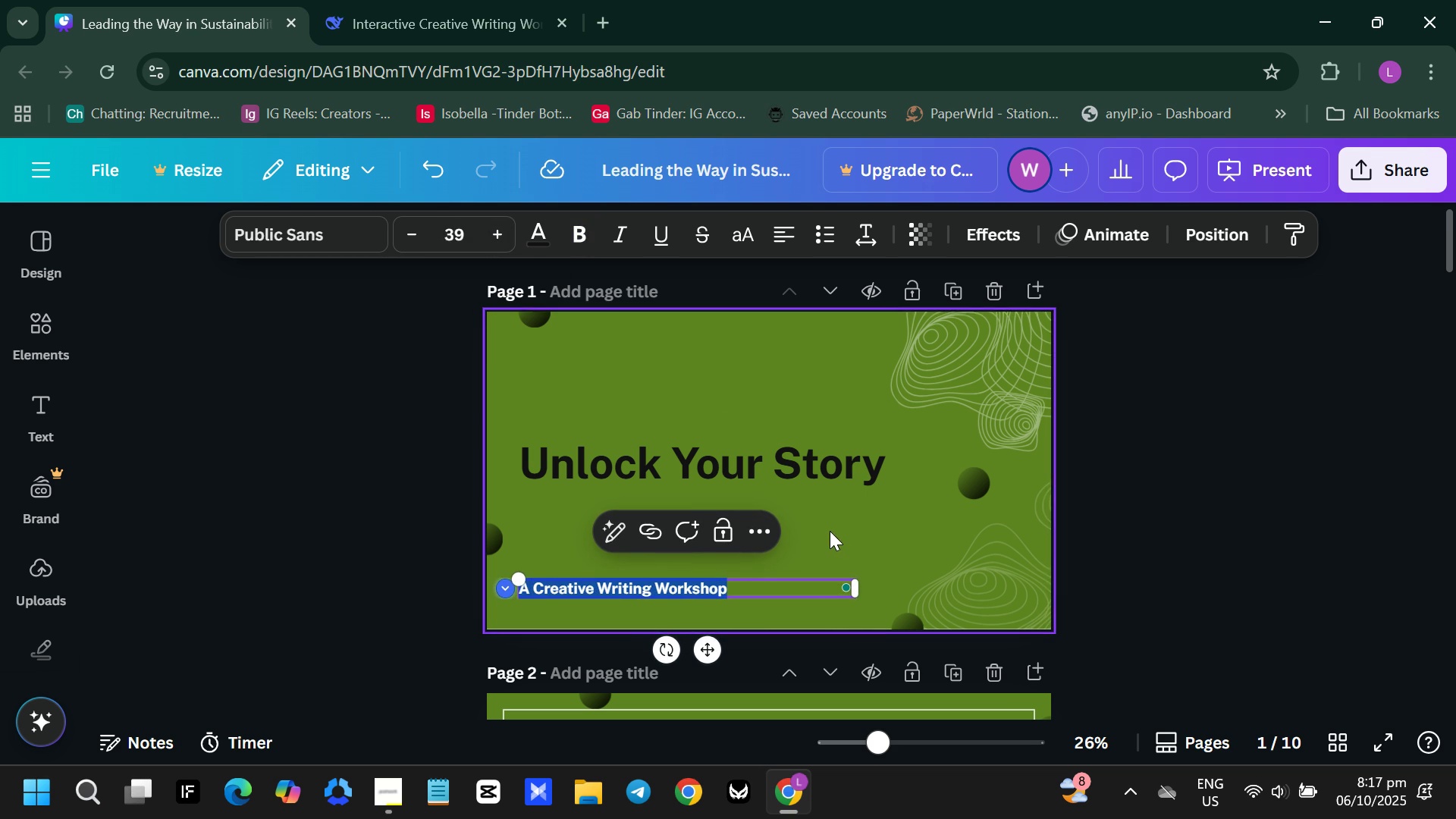 
left_click([834, 533])
 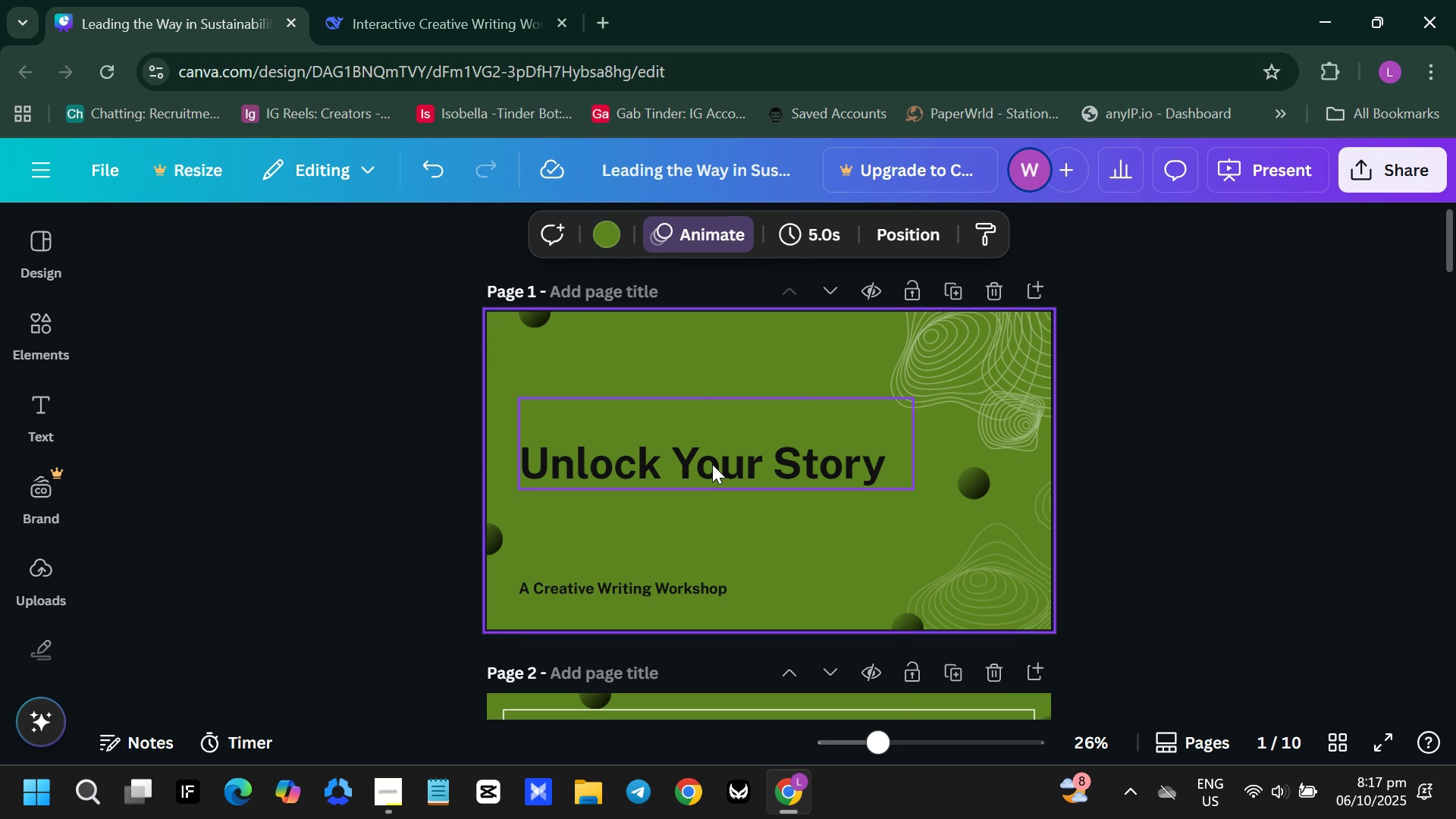 
double_click([712, 464])
 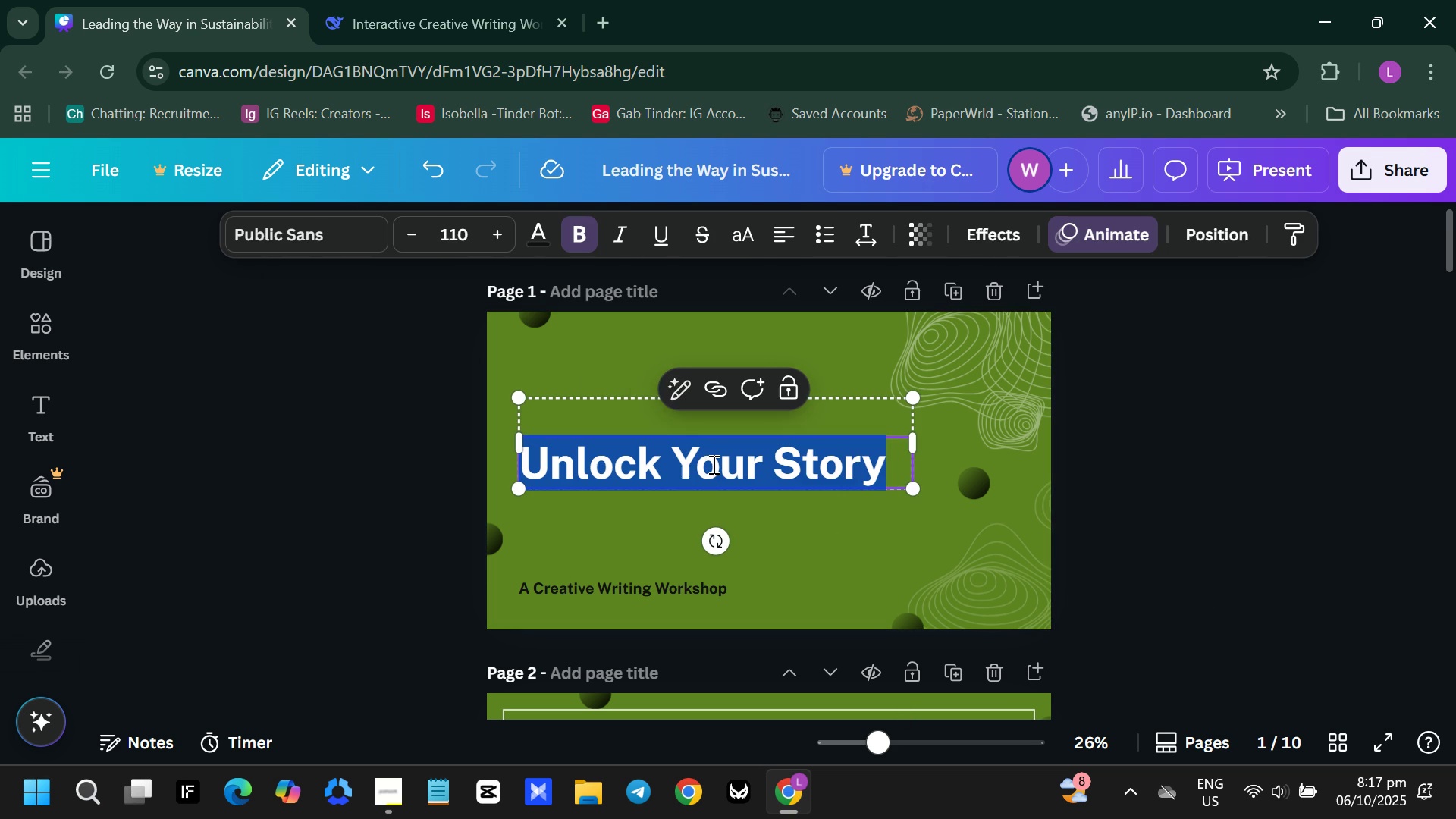 
triple_click([712, 464])
 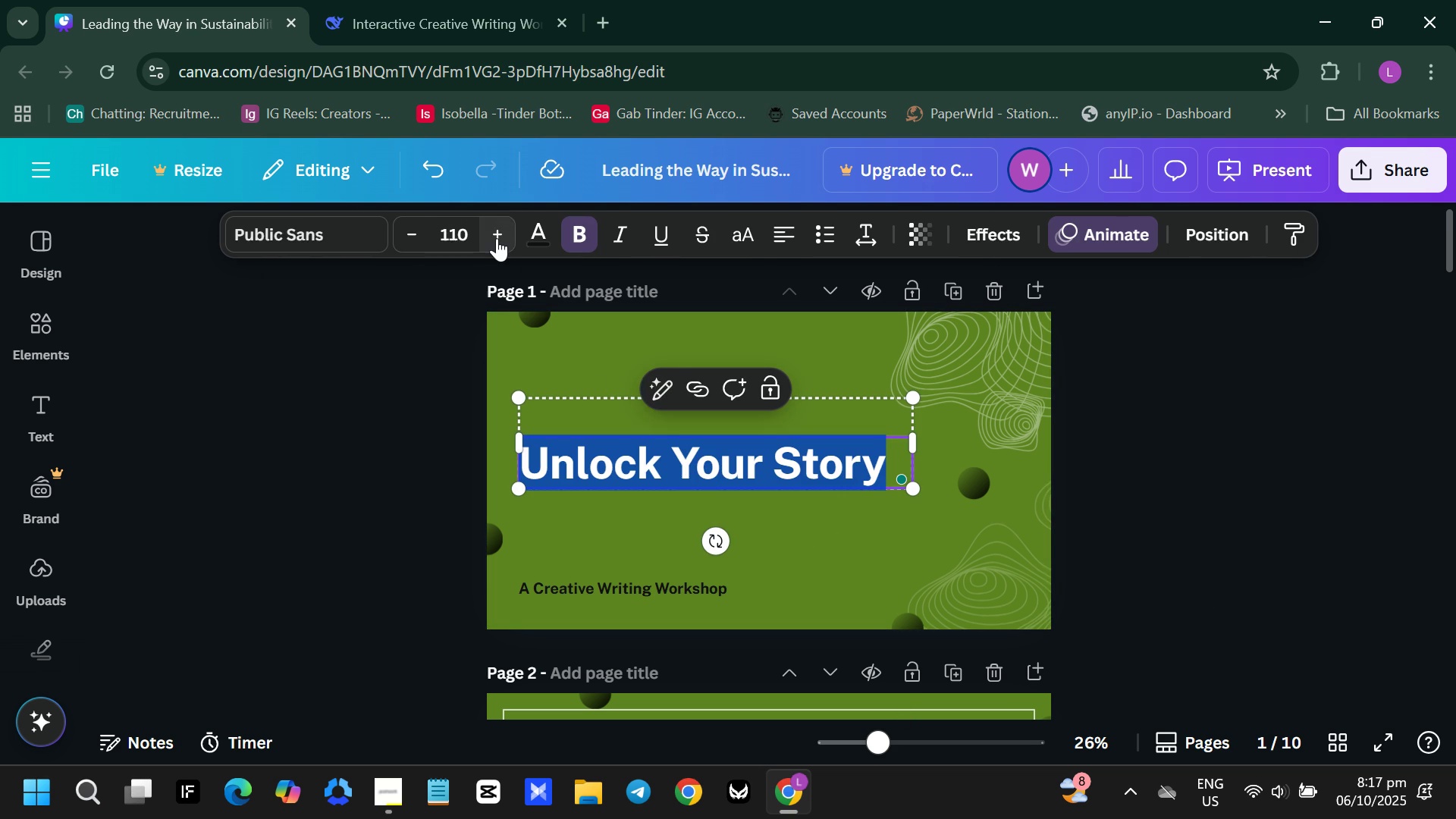 
double_click([497, 238])
 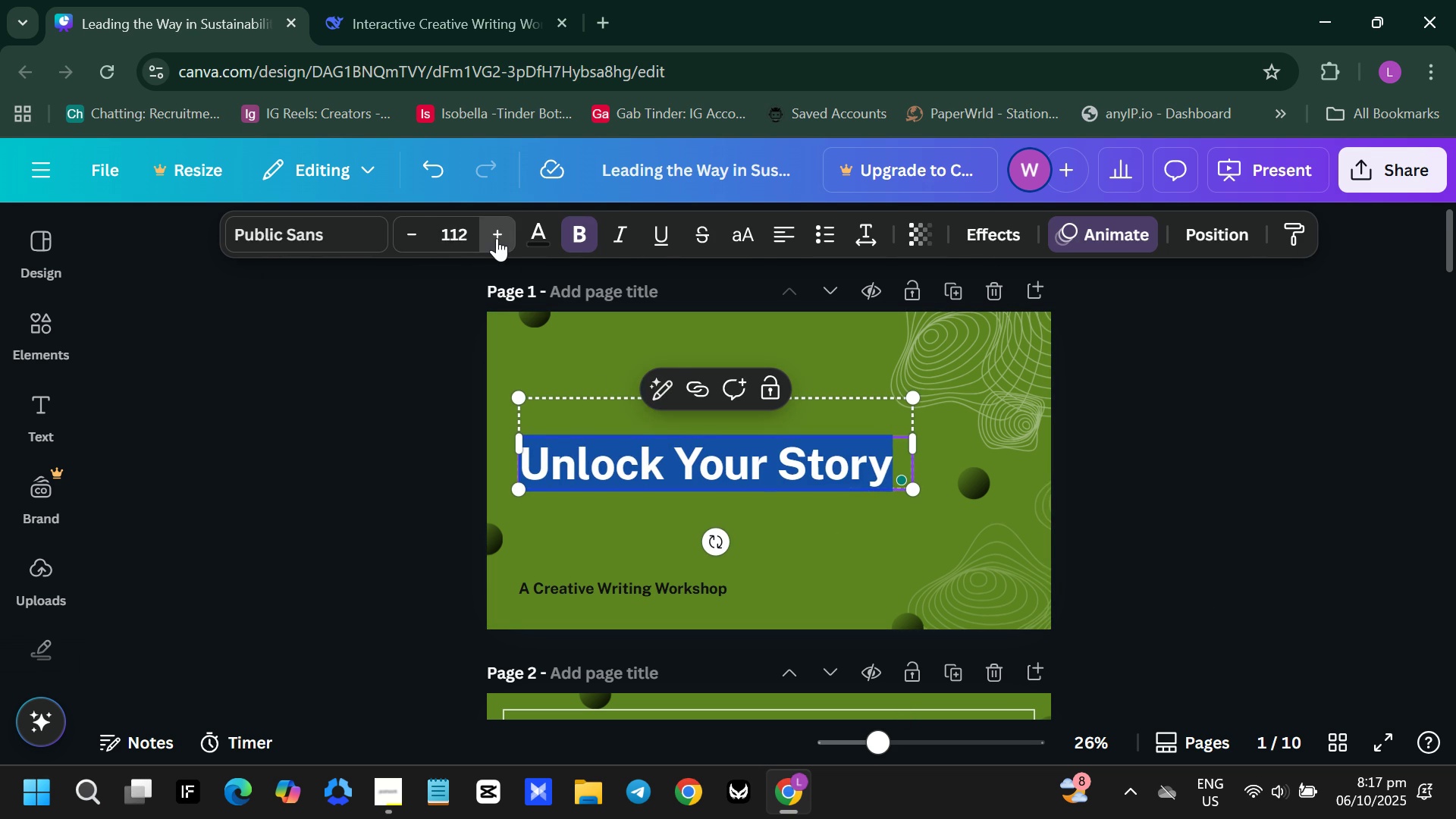 
triple_click([497, 238])
 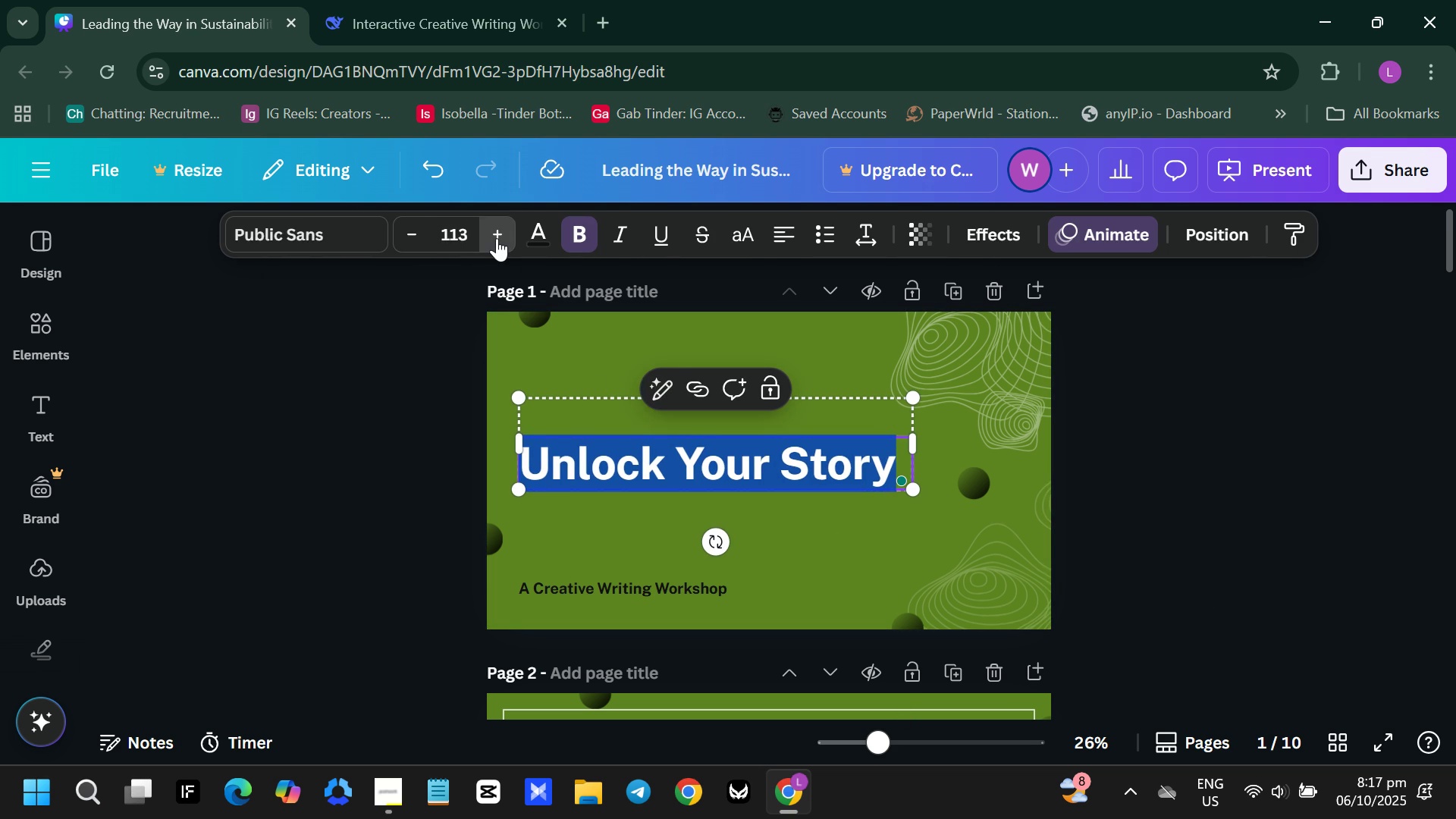 
triple_click([497, 238])
 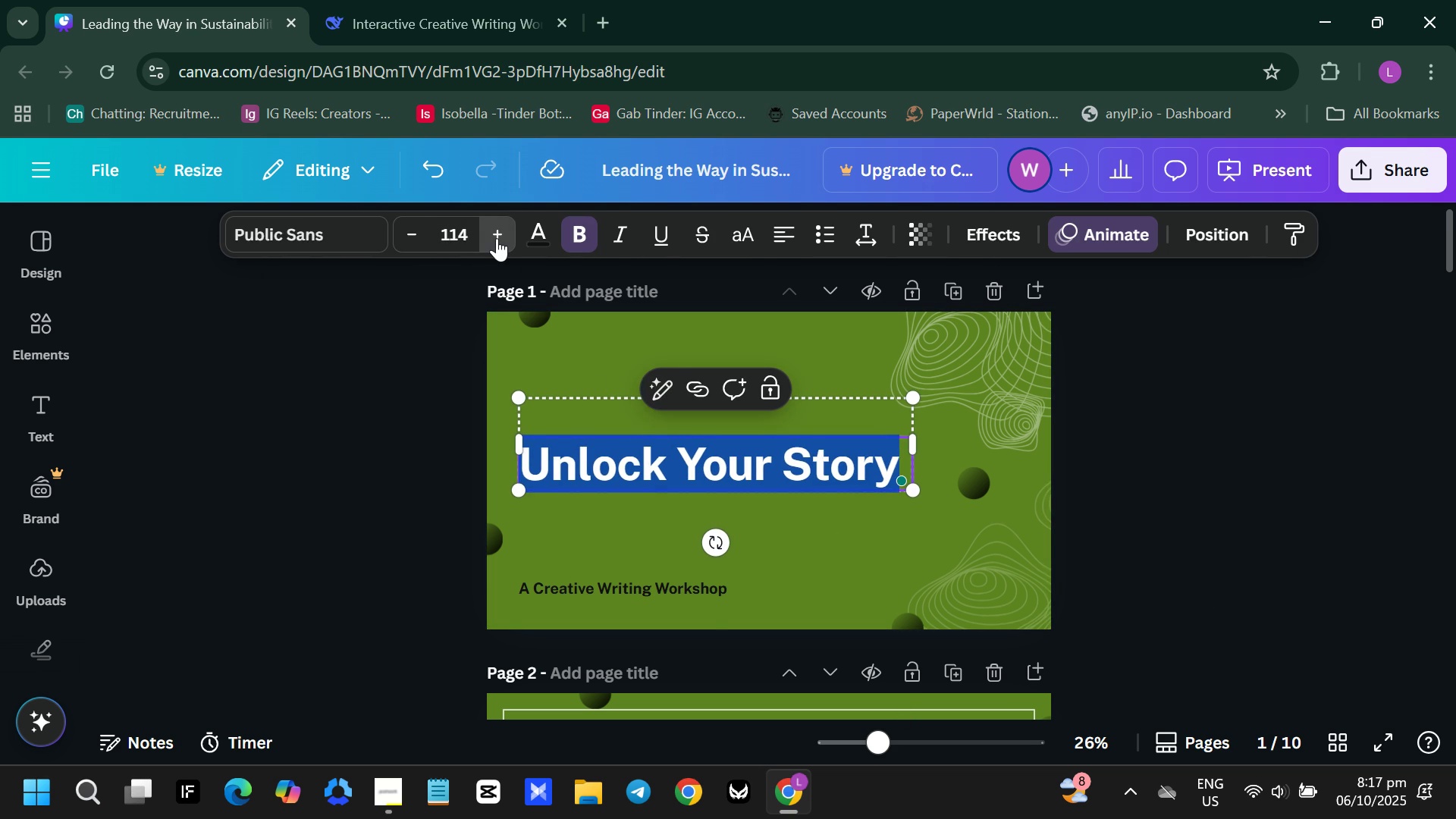 
triple_click([497, 238])
 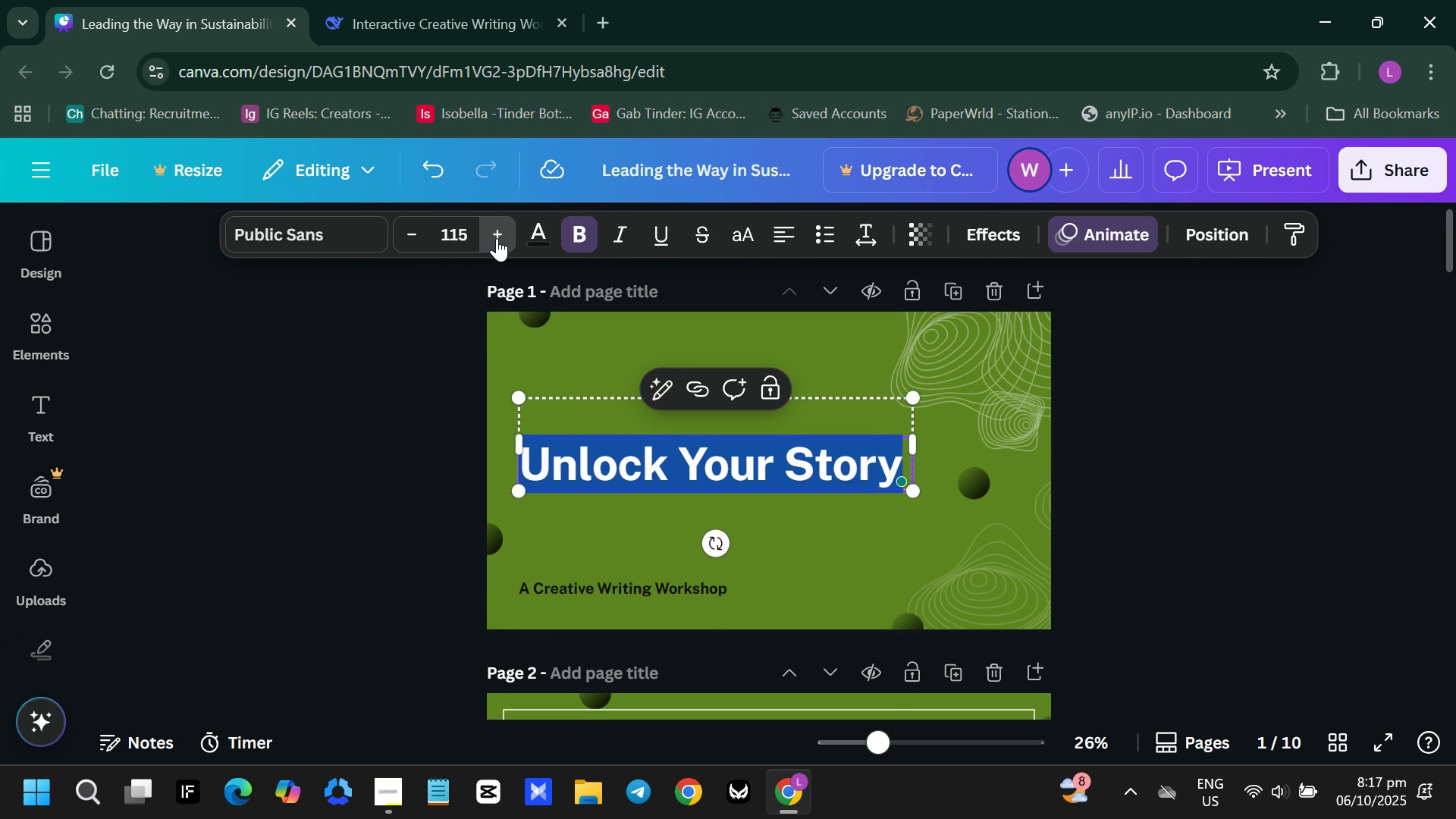 
triple_click([497, 238])
 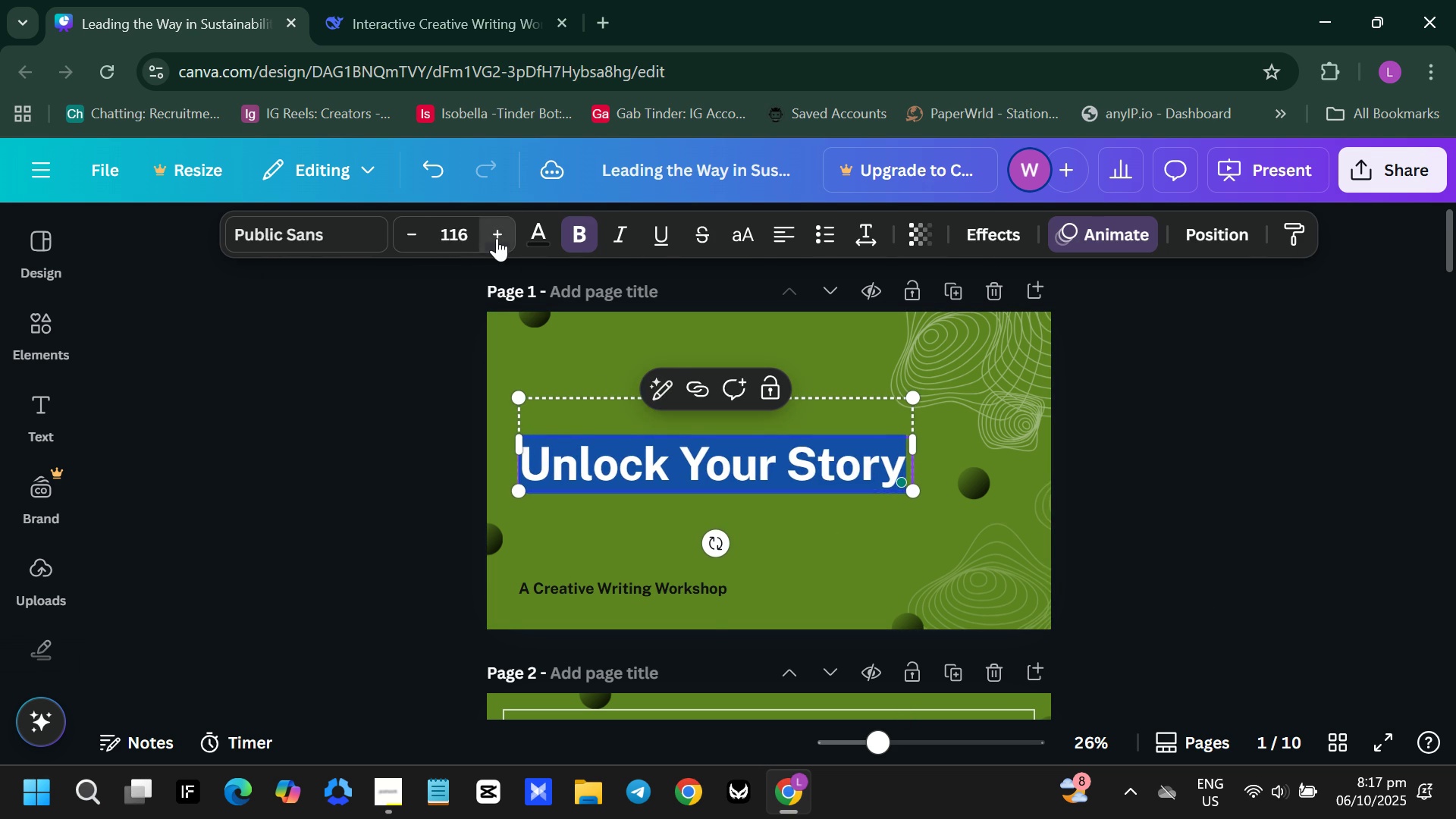 
triple_click([497, 238])
 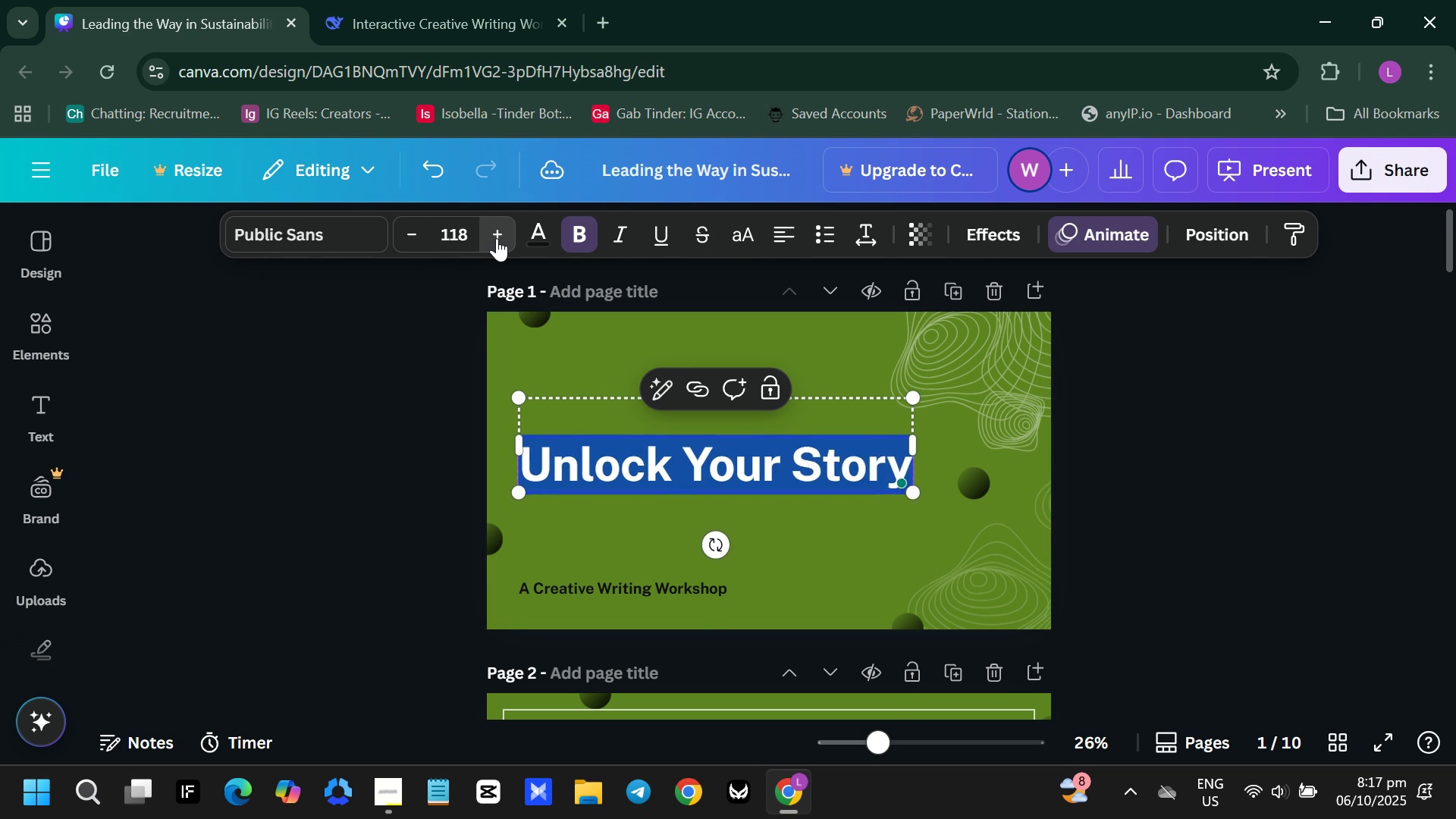 
double_click([497, 238])
 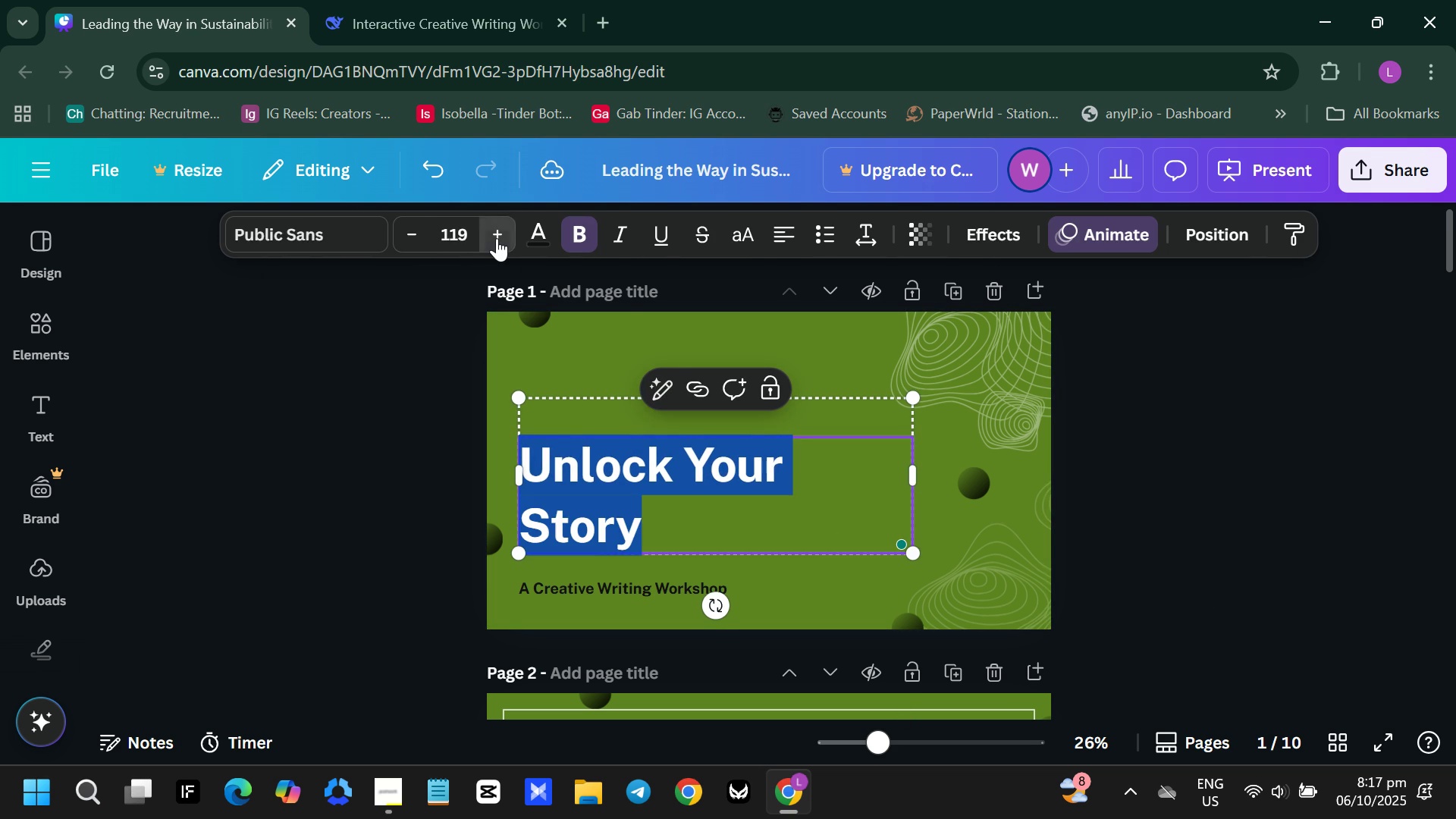 
triple_click([497, 238])